 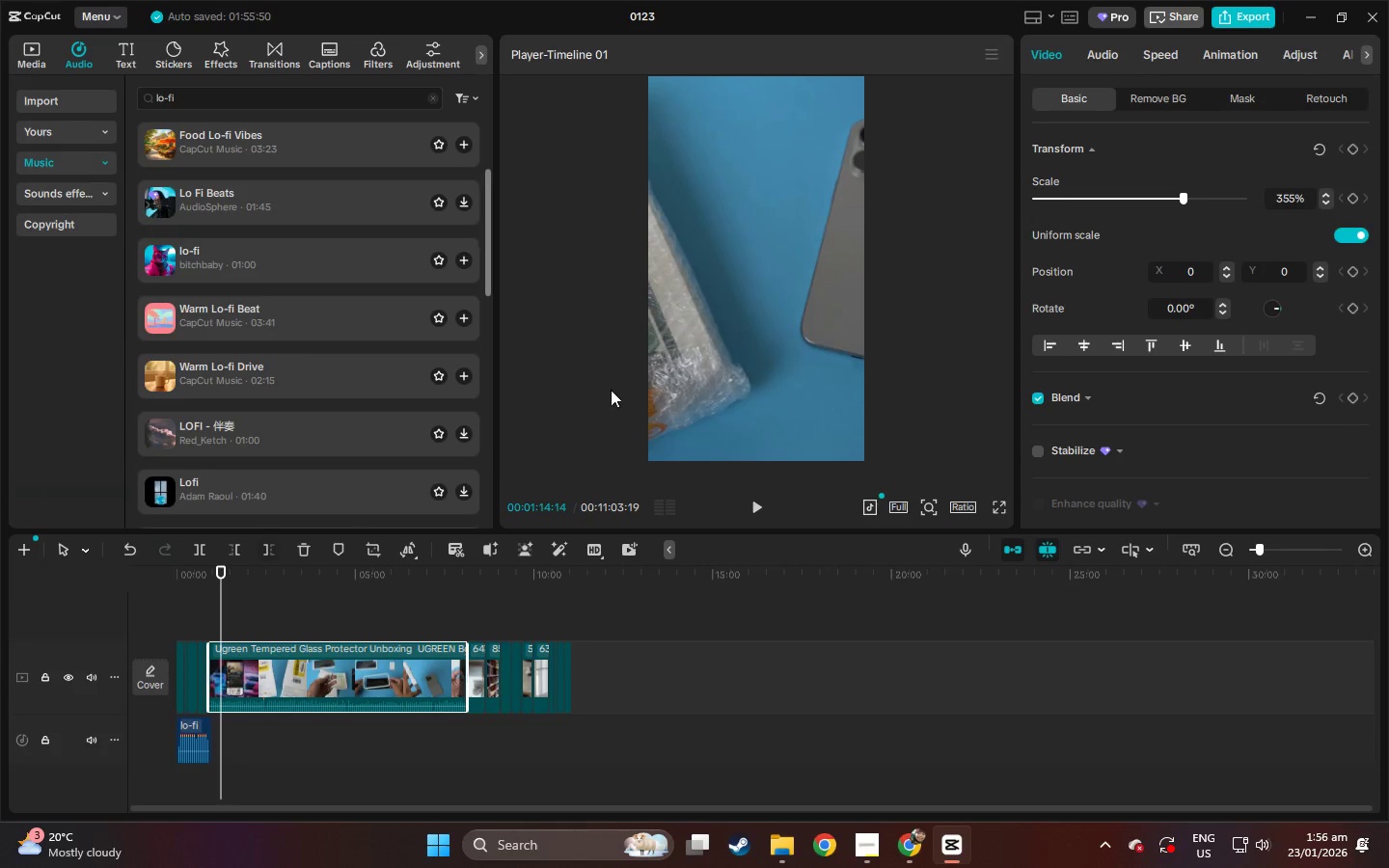 
double_click([713, 333])
 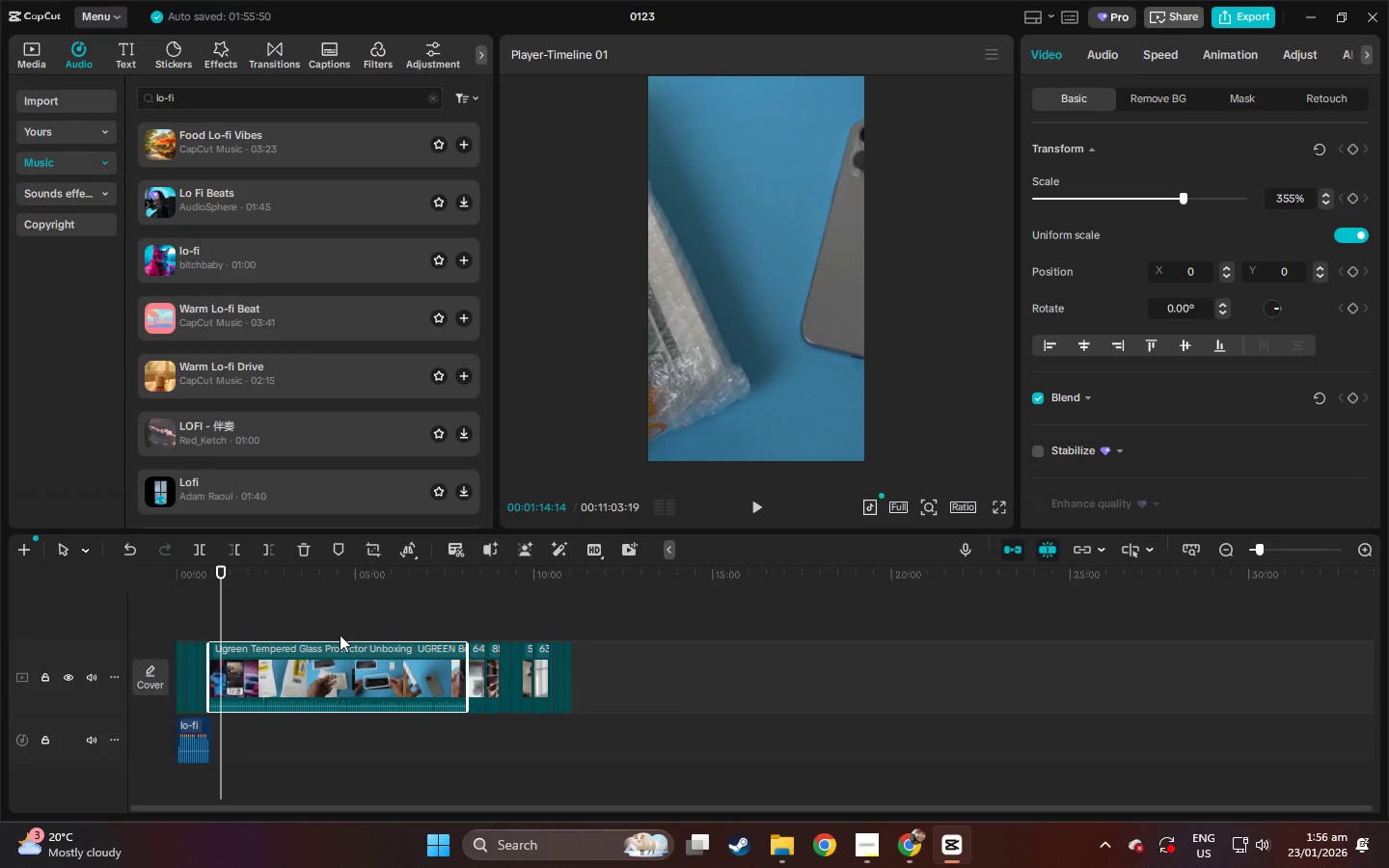 
left_click([327, 660])
 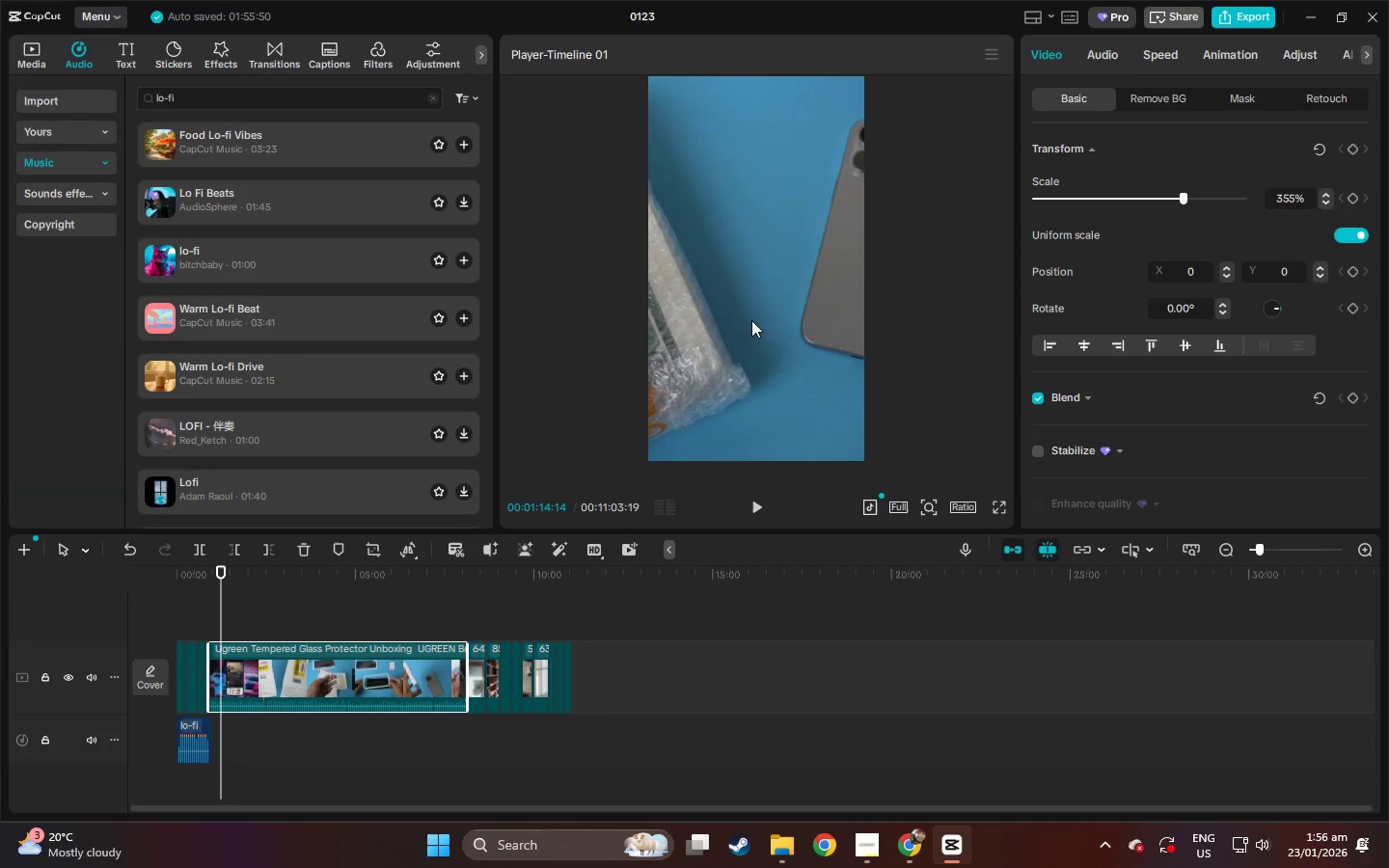 
left_click_drag(start_coordinate=[751, 319], to_coordinate=[871, 316])
 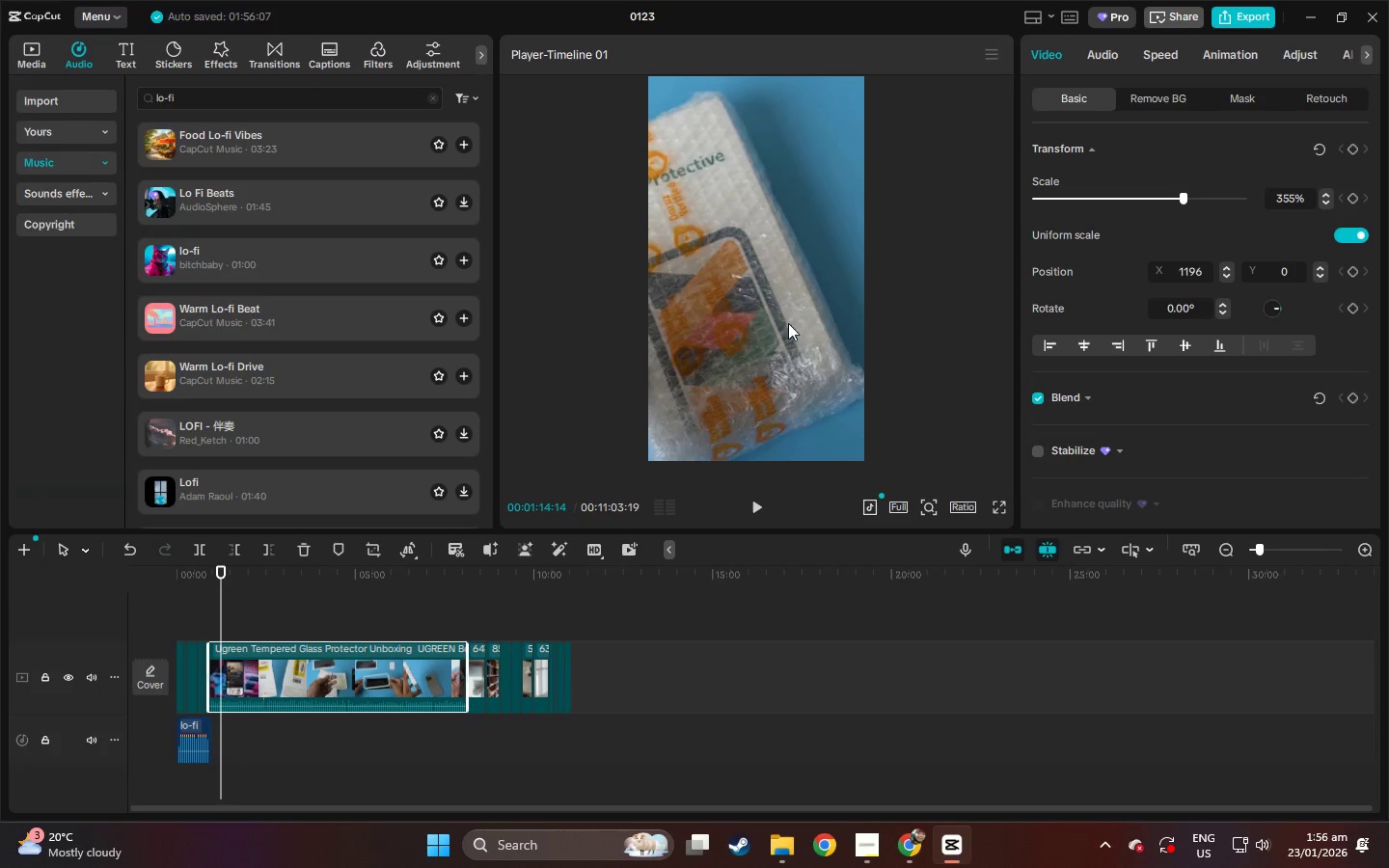 
left_click_drag(start_coordinate=[744, 310], to_coordinate=[831, 292])
 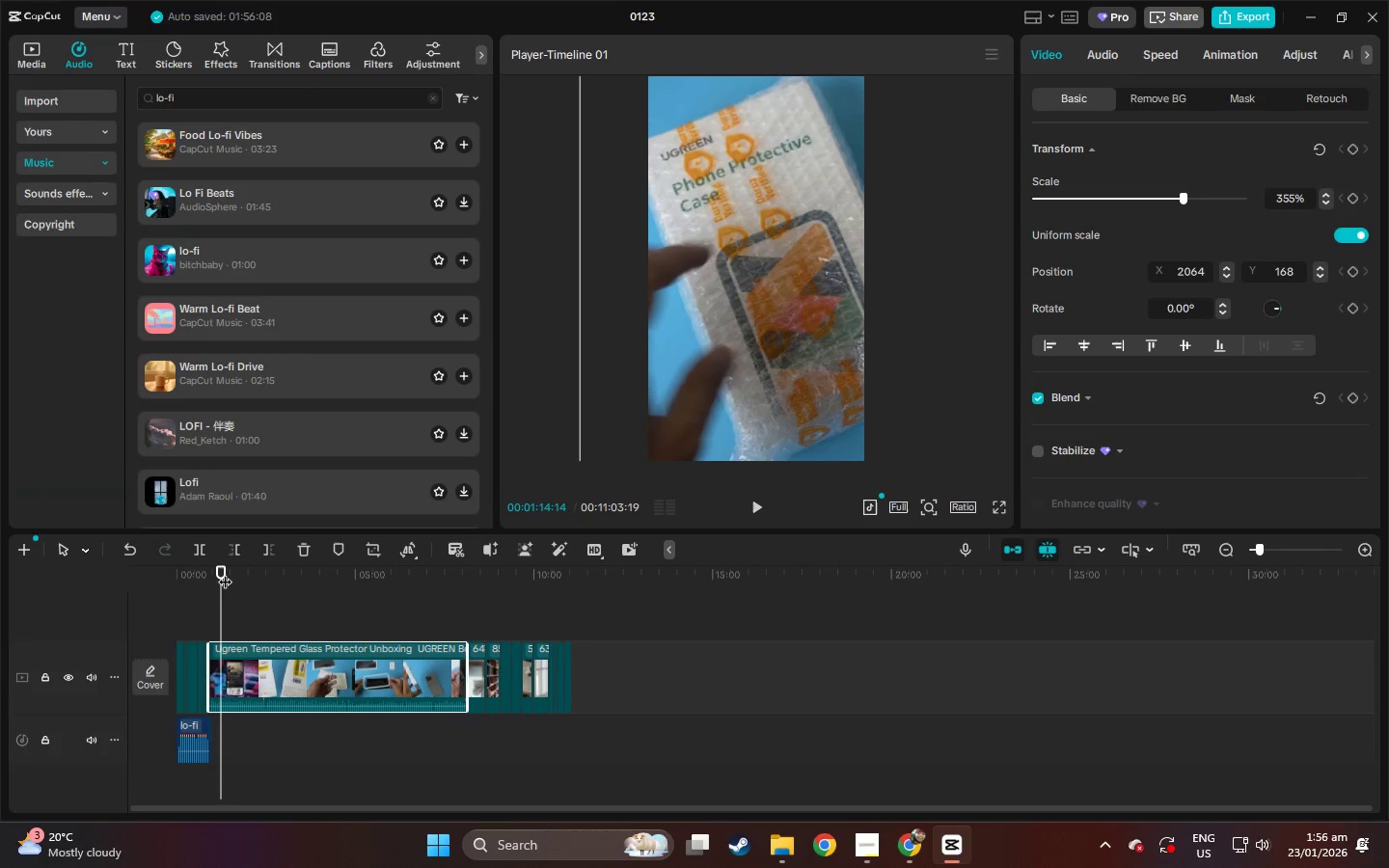 
left_click_drag(start_coordinate=[224, 570], to_coordinate=[252, 569])
 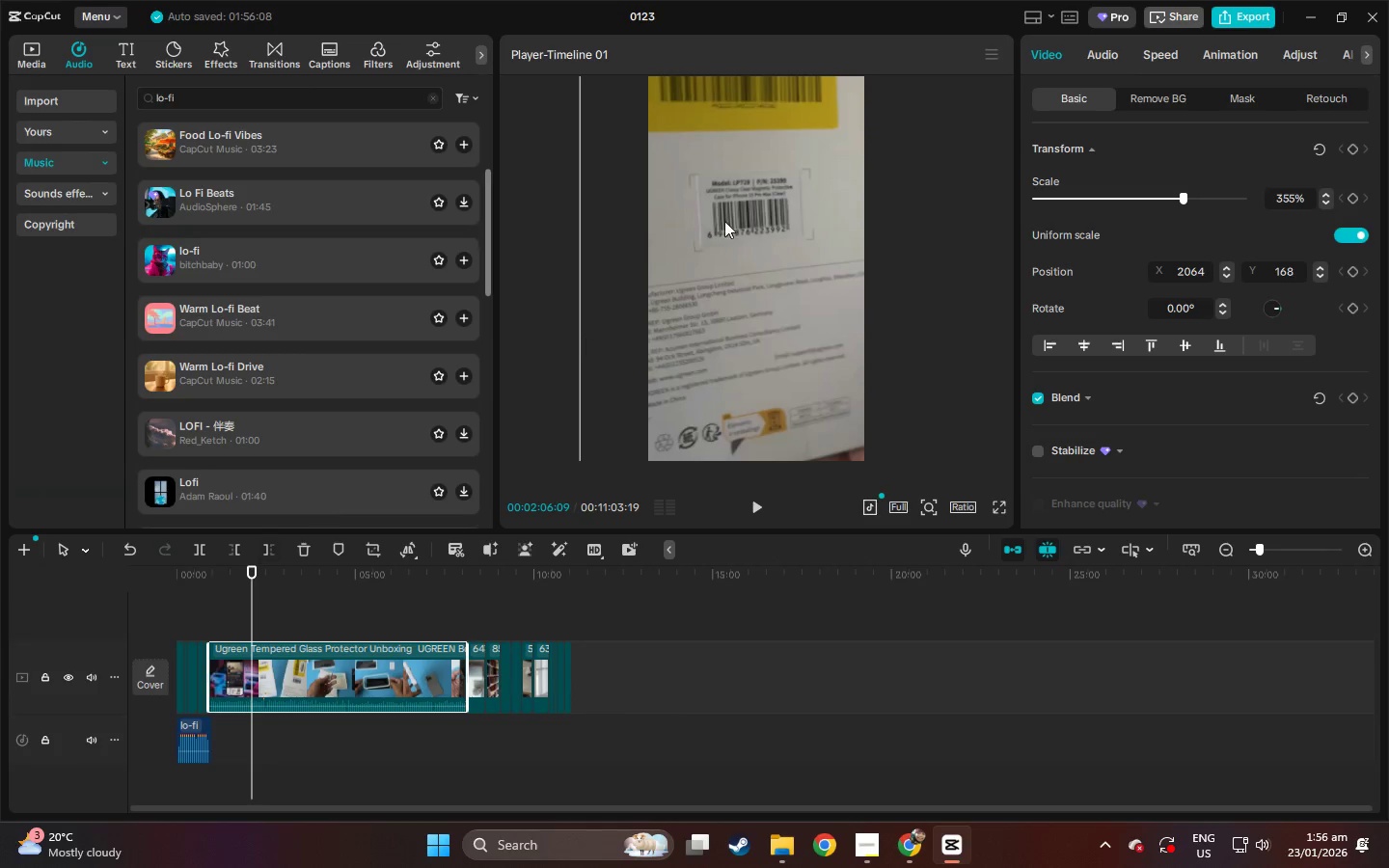 
left_click_drag(start_coordinate=[759, 201], to_coordinate=[765, 283])
 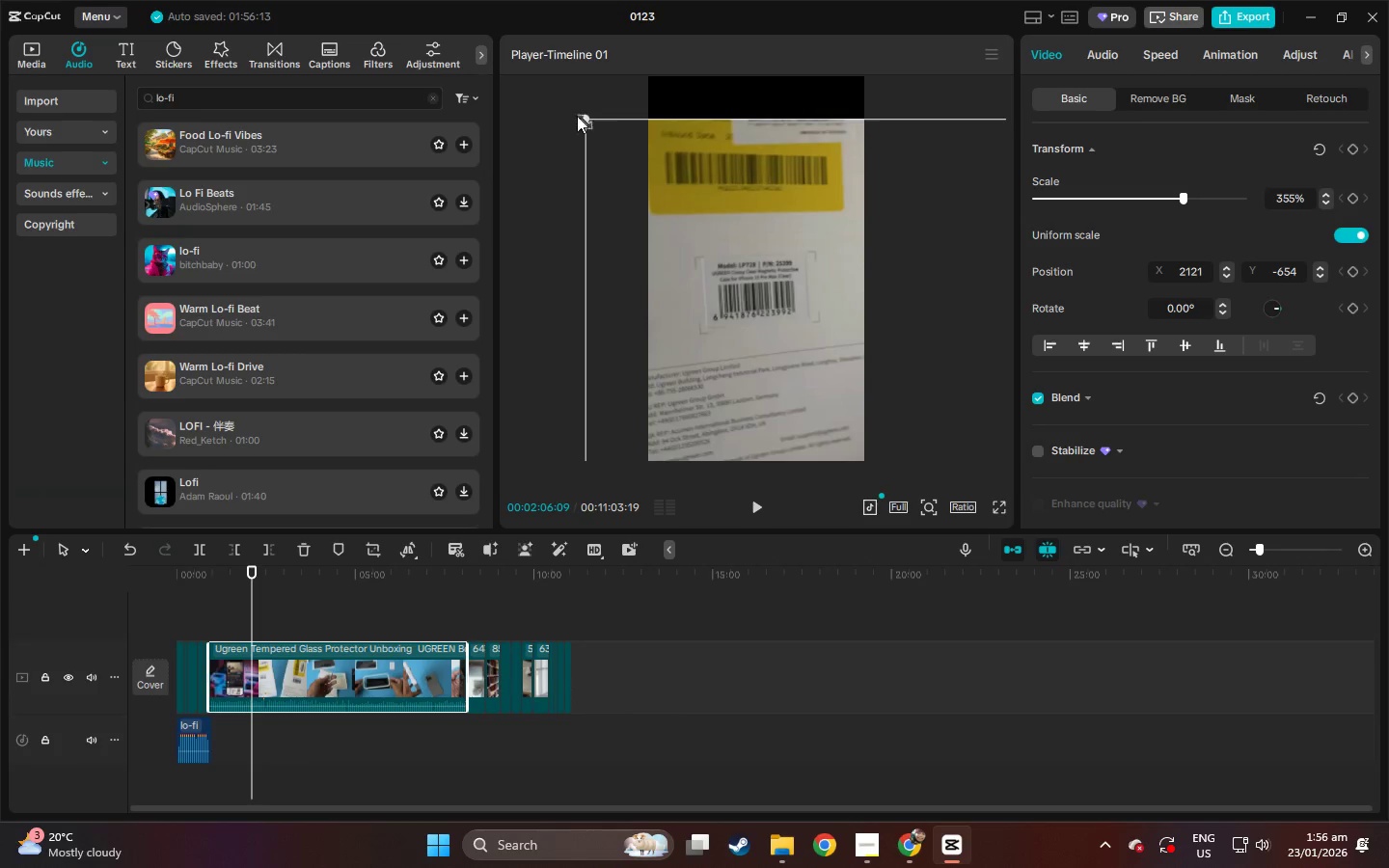 
left_click_drag(start_coordinate=[577, 116], to_coordinate=[597, 132])
 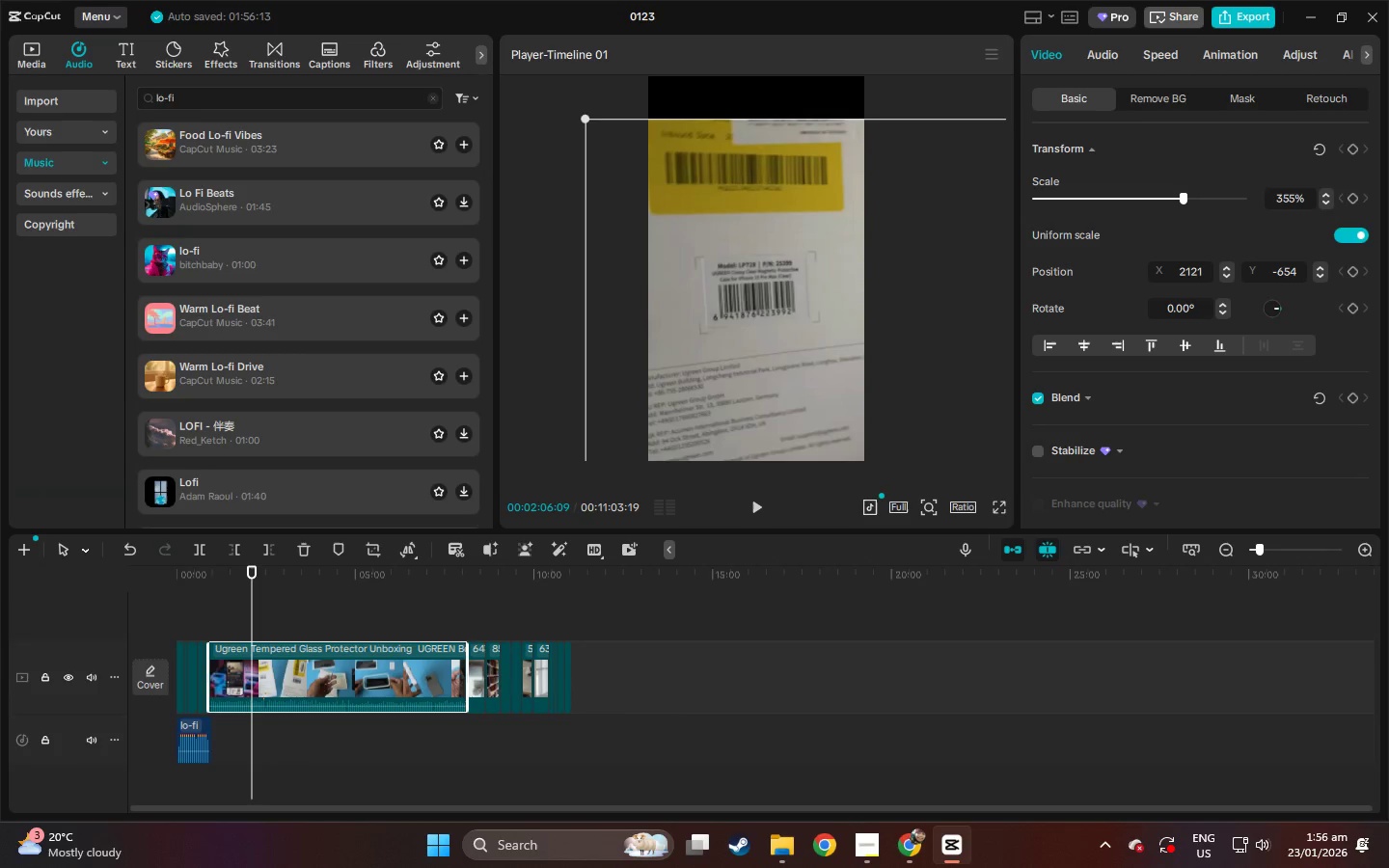 
left_click_drag(start_coordinate=[591, 122], to_coordinate=[625, 156])
 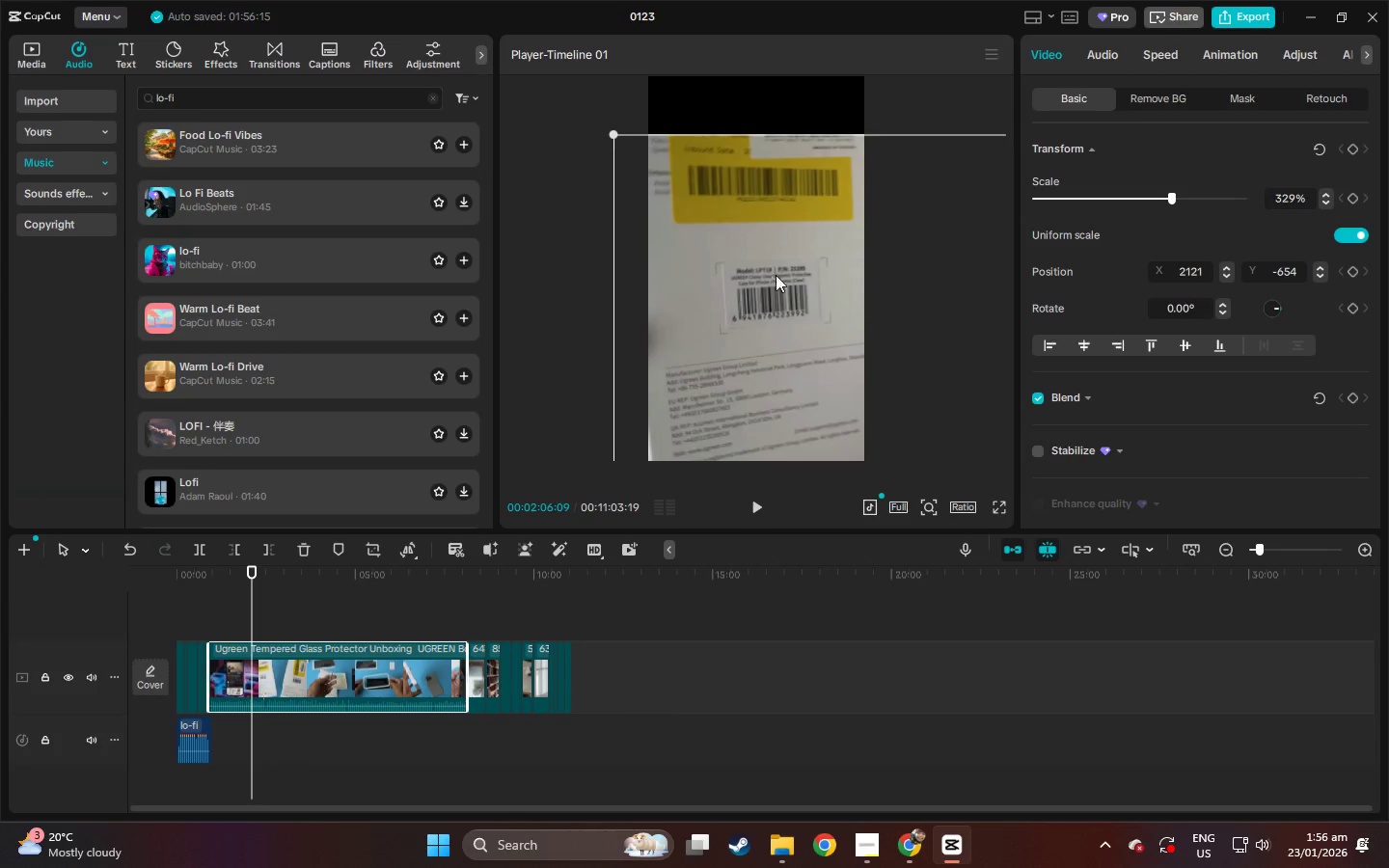 
left_click_drag(start_coordinate=[776, 275], to_coordinate=[761, 222])
 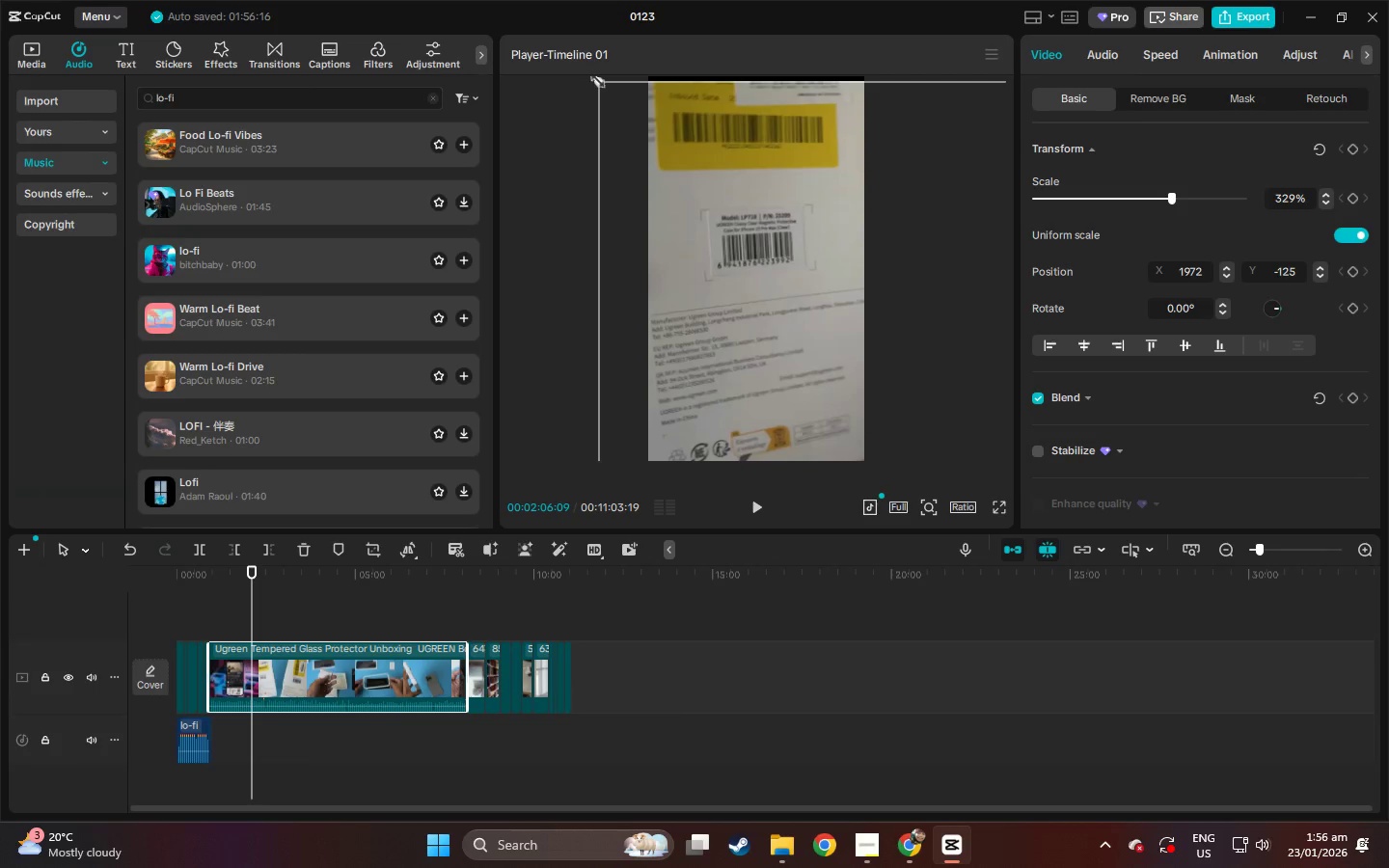 
left_click_drag(start_coordinate=[596, 78], to_coordinate=[676, 177])
 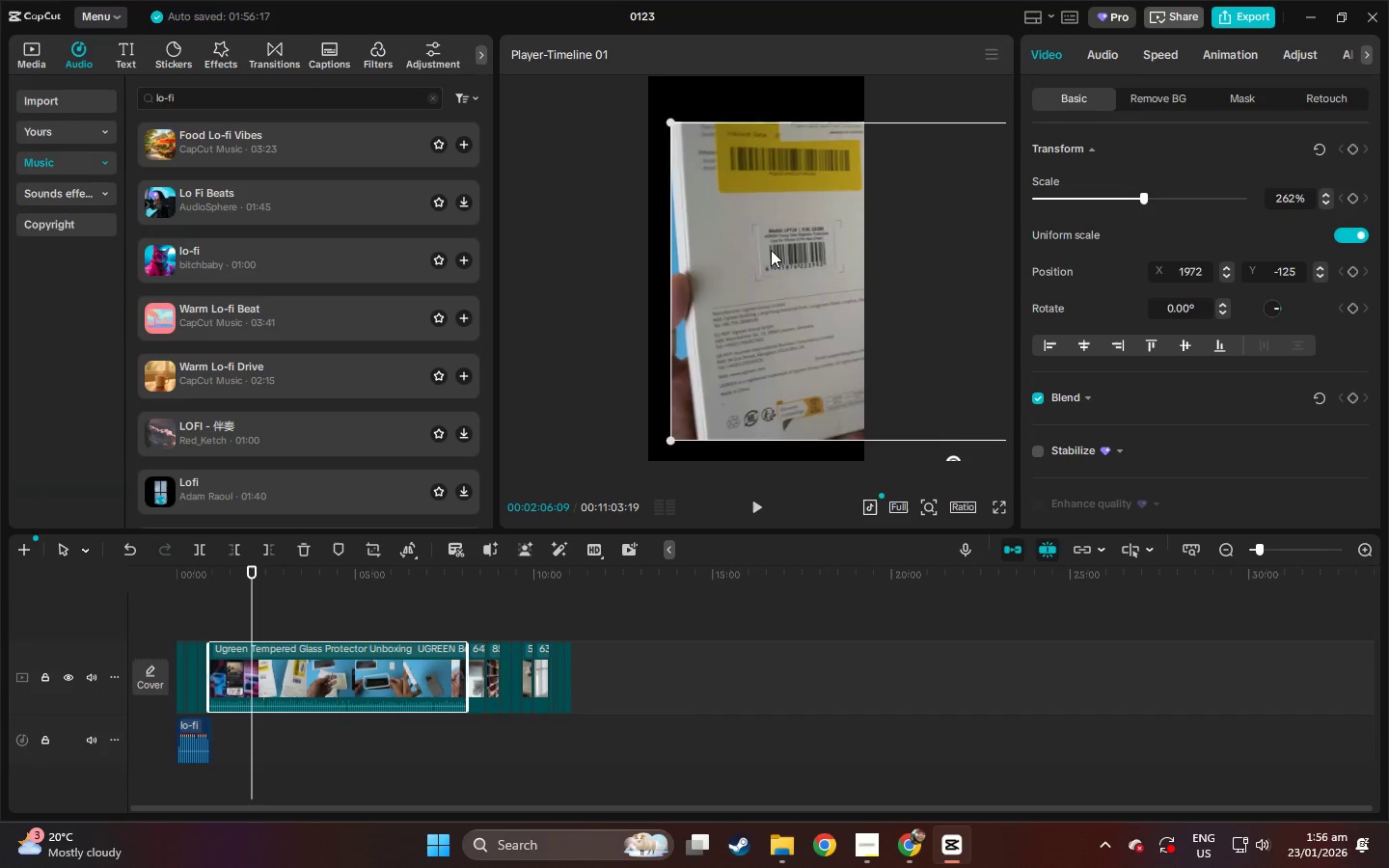 
left_click_drag(start_coordinate=[775, 251], to_coordinate=[750, 201])
 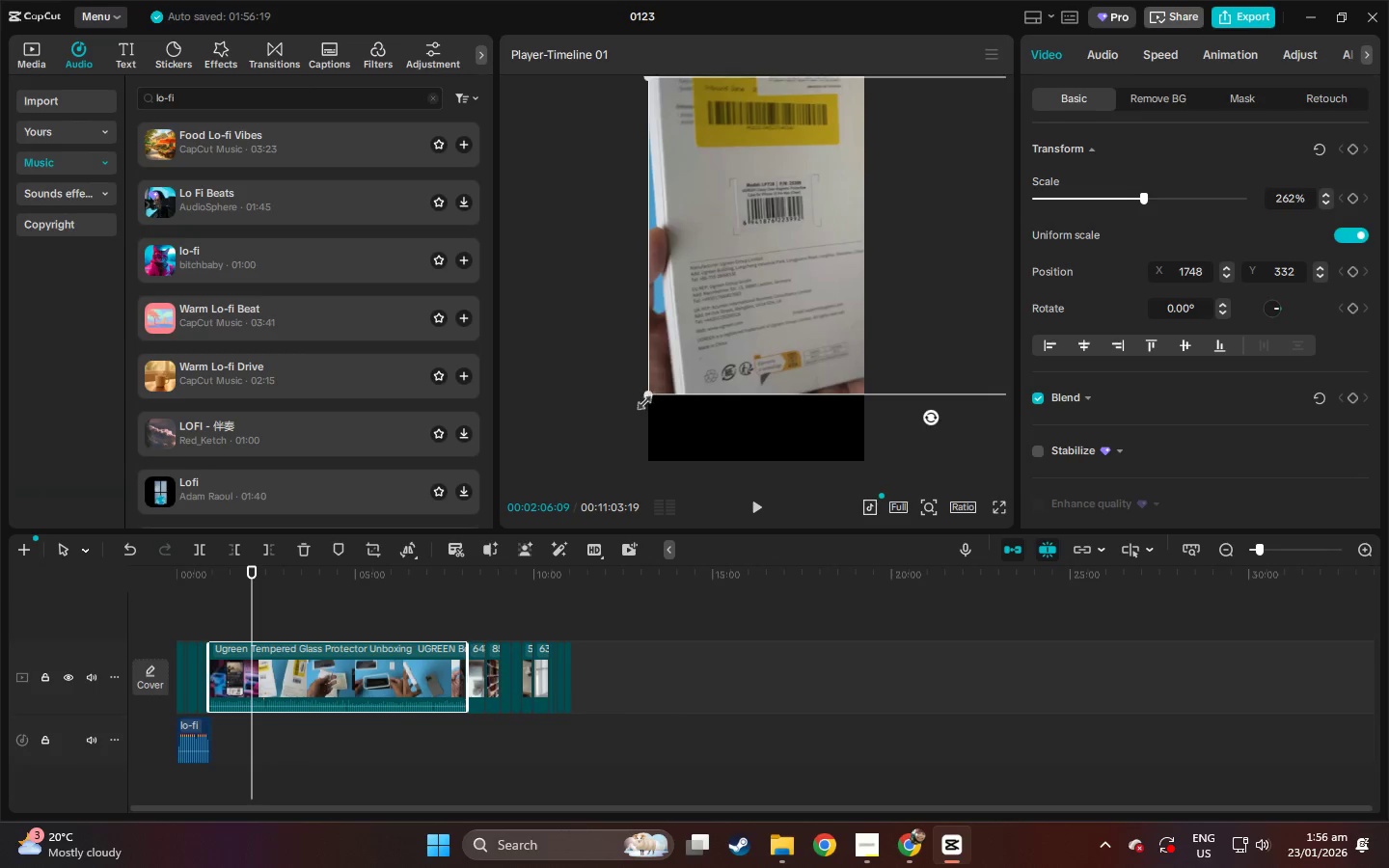 
left_click_drag(start_coordinate=[641, 399], to_coordinate=[610, 466])
 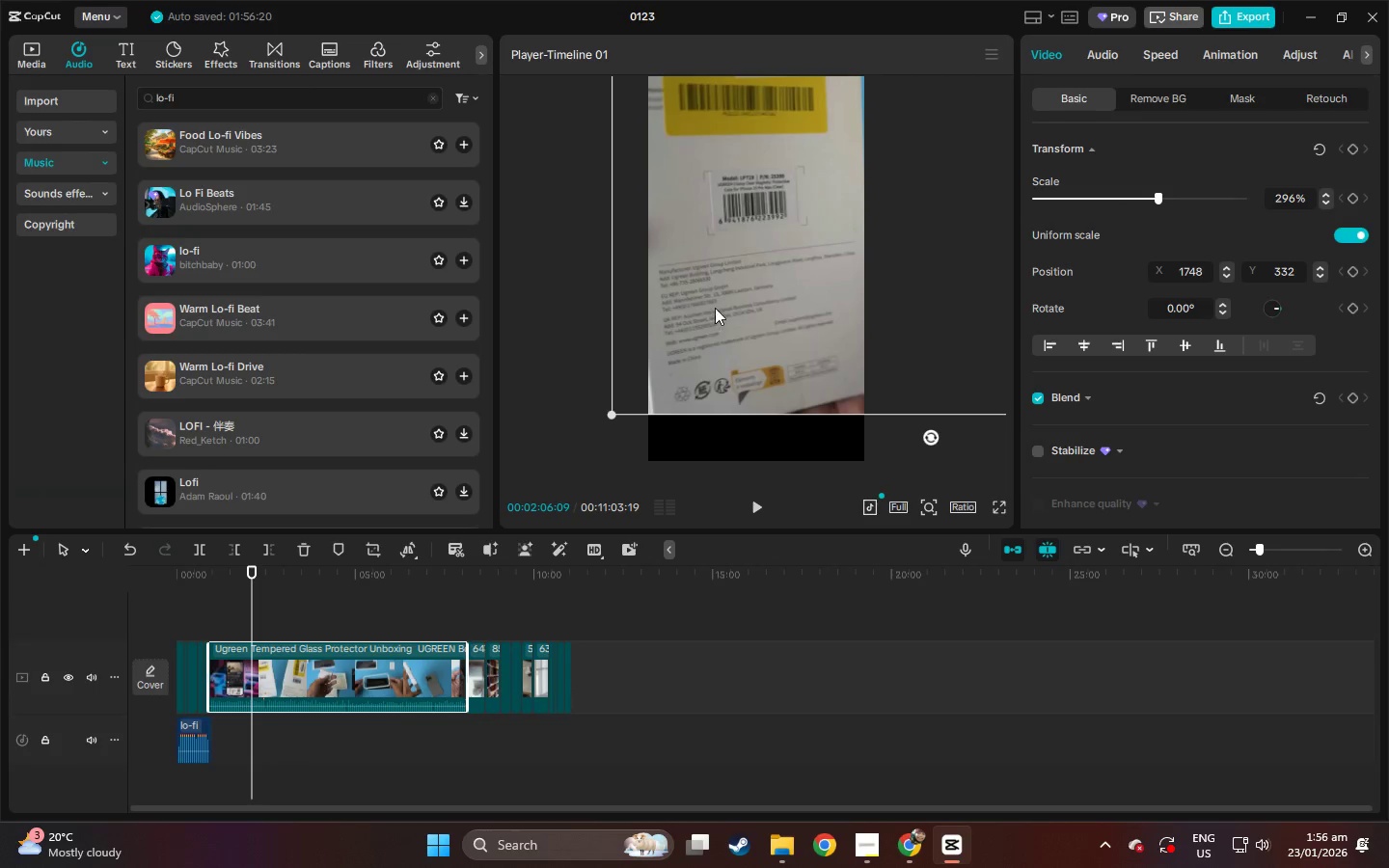 
left_click_drag(start_coordinate=[715, 308], to_coordinate=[739, 346])
 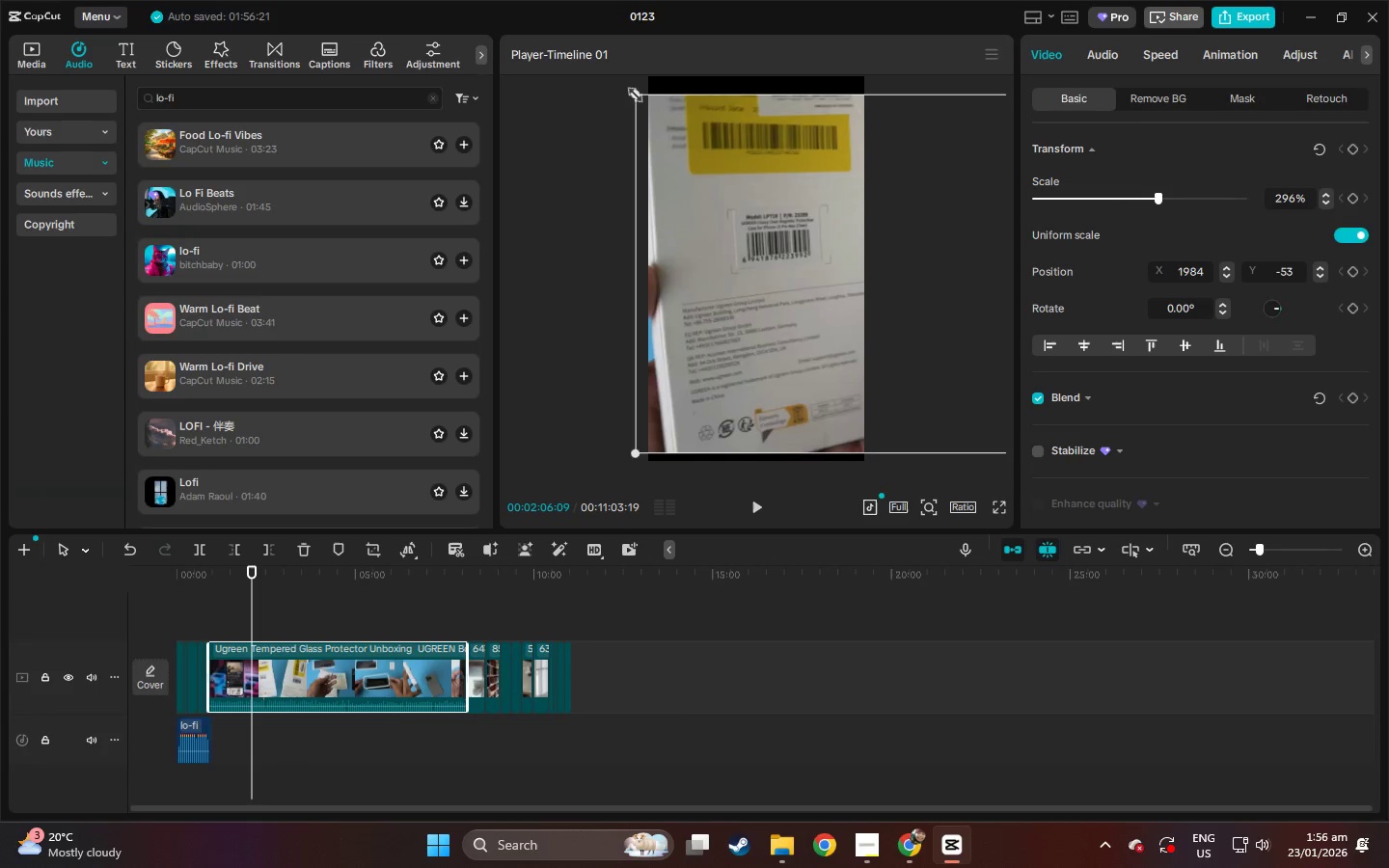 
left_click_drag(start_coordinate=[633, 92], to_coordinate=[613, 73])
 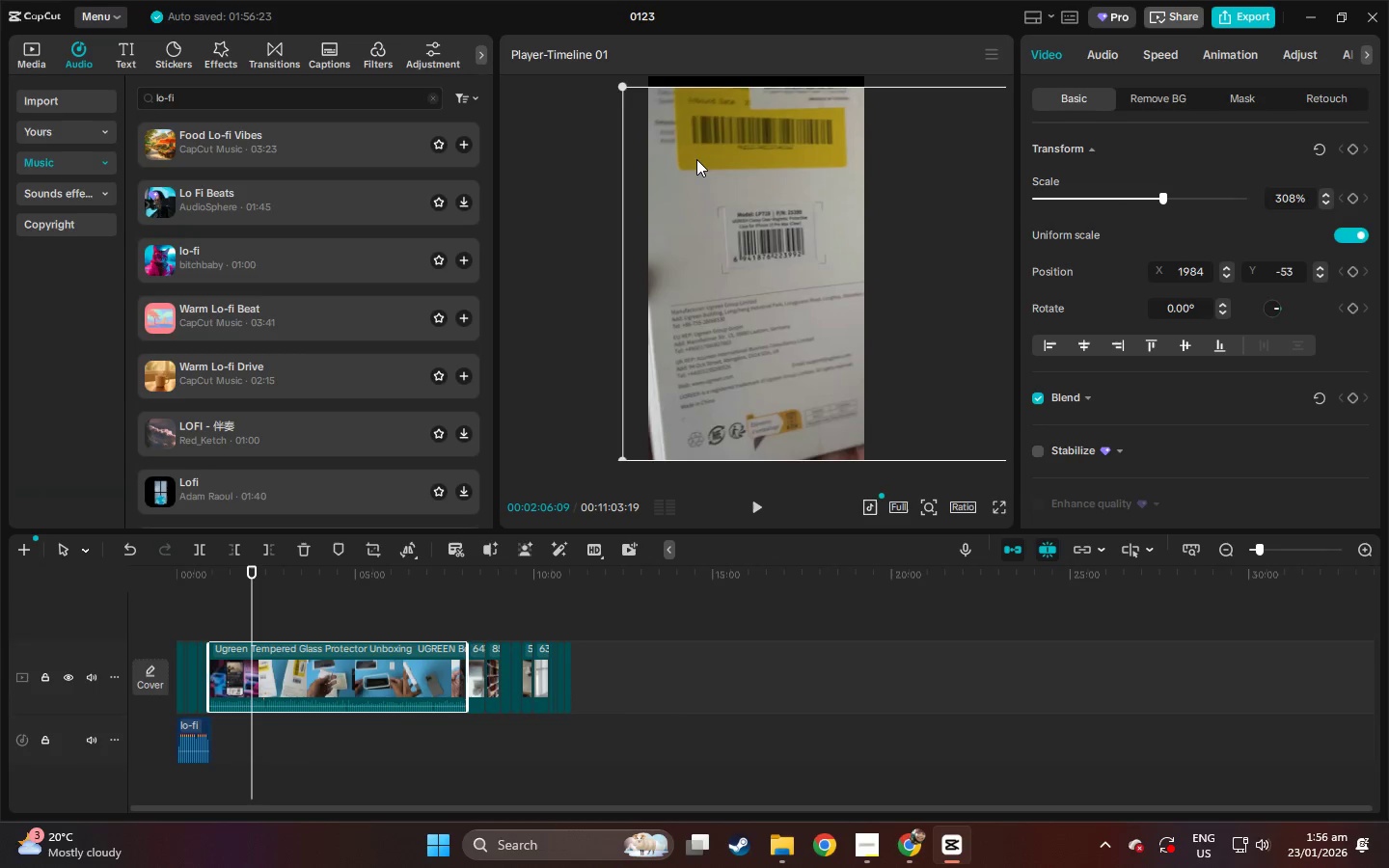 
left_click_drag(start_coordinate=[696, 159], to_coordinate=[700, 150])
 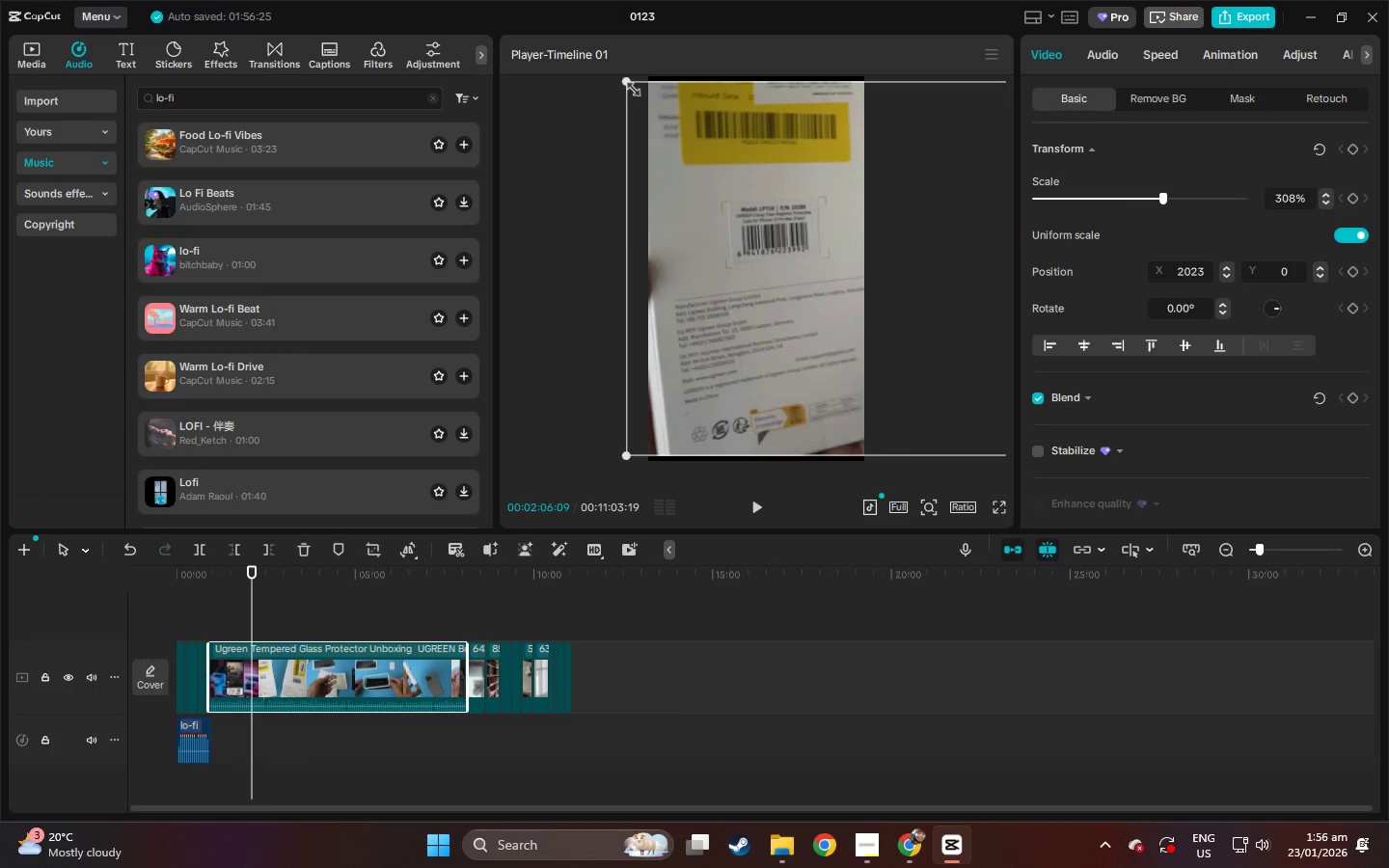 
left_click_drag(start_coordinate=[629, 86], to_coordinate=[619, 78])
 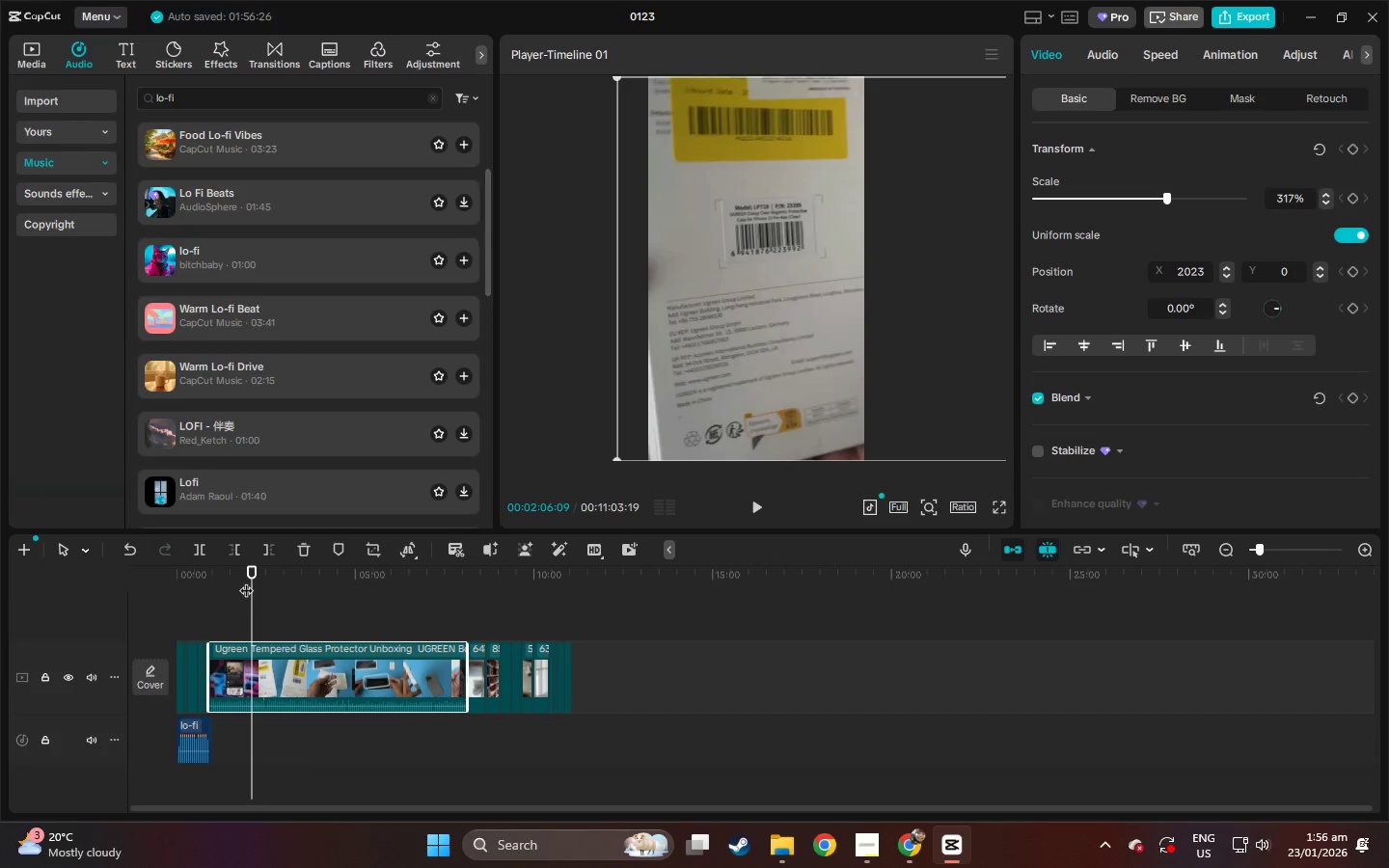 
left_click_drag(start_coordinate=[260, 569], to_coordinate=[275, 569])
 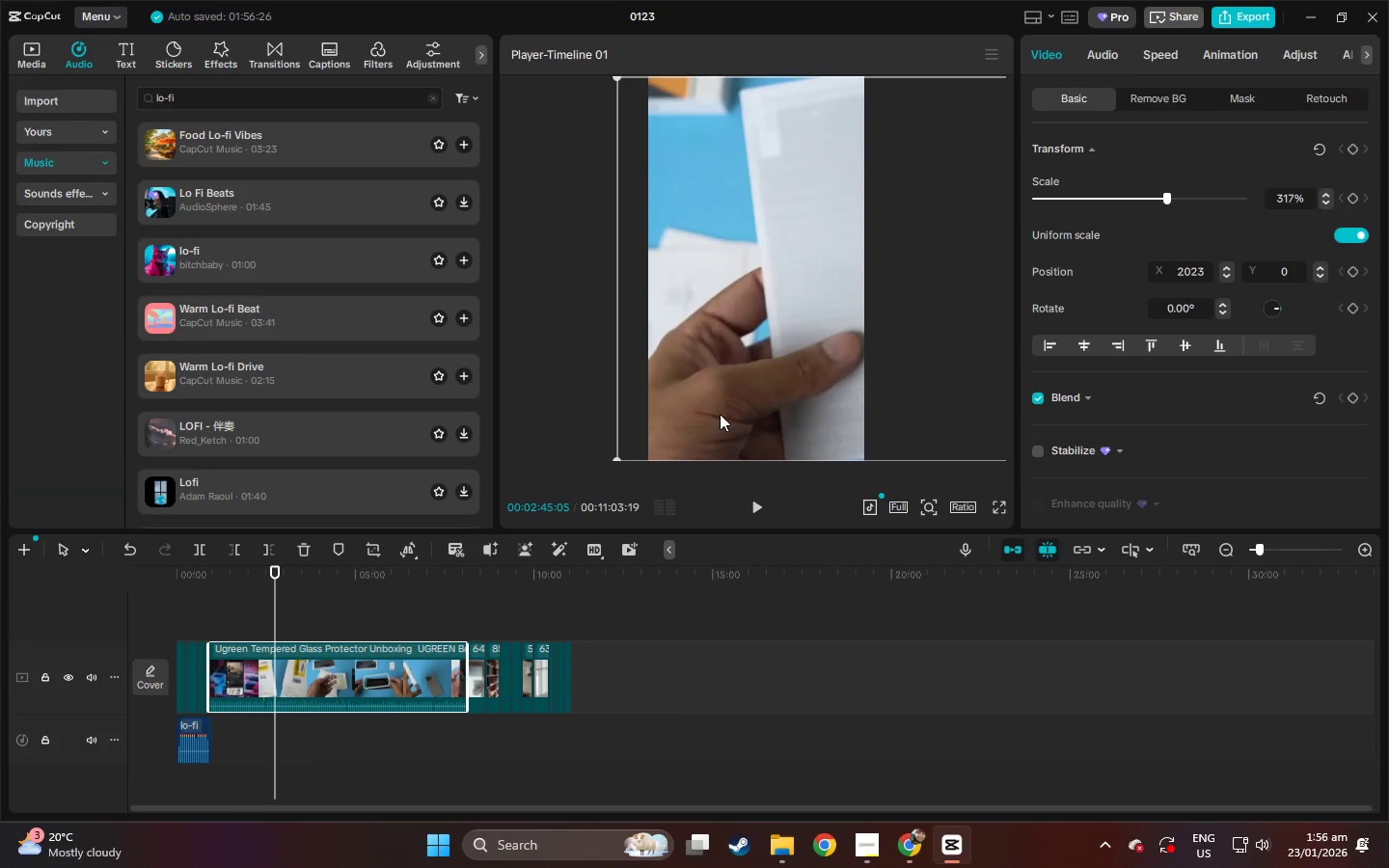 
left_click_drag(start_coordinate=[801, 359], to_coordinate=[692, 358])
 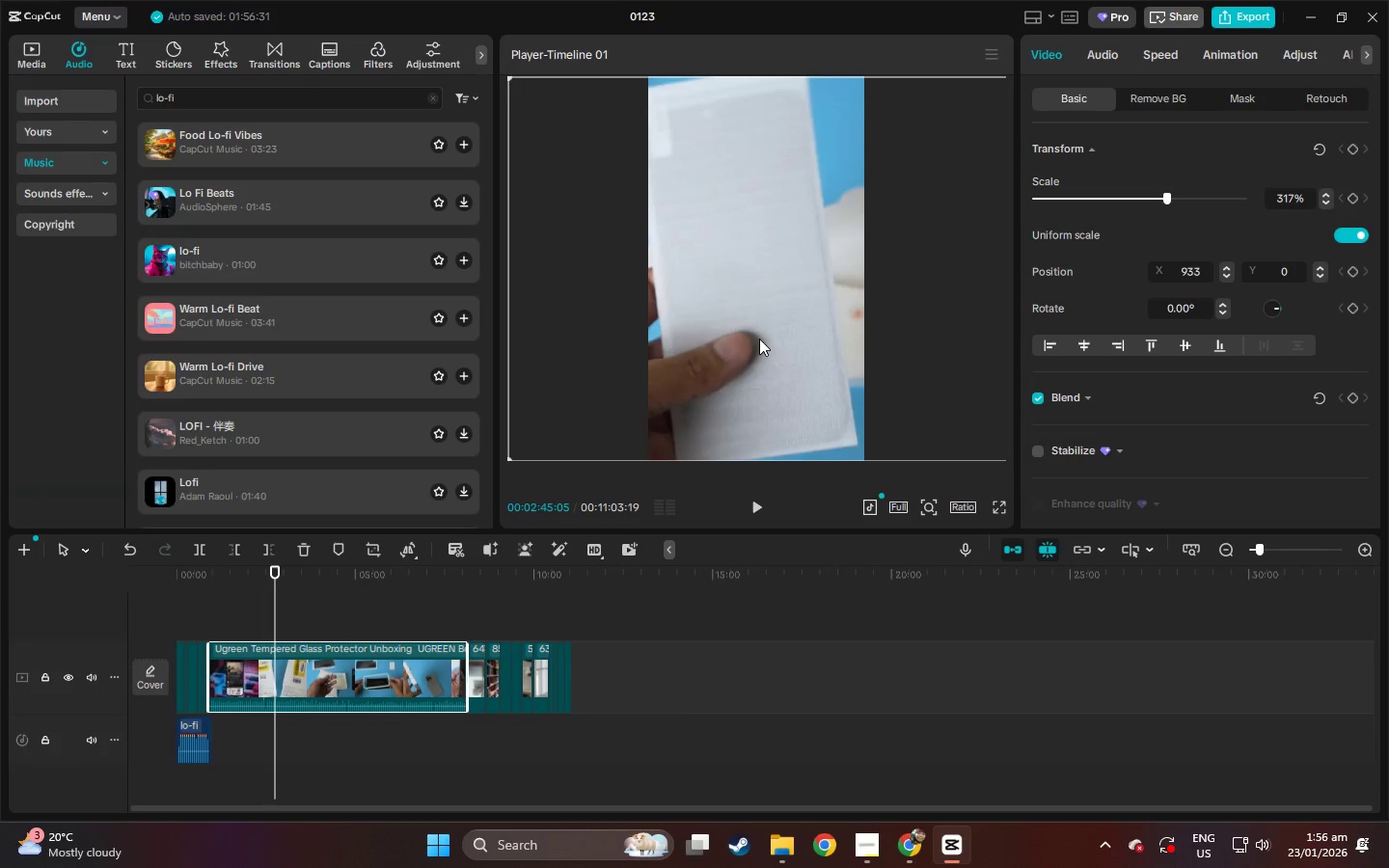 
left_click([759, 339])
 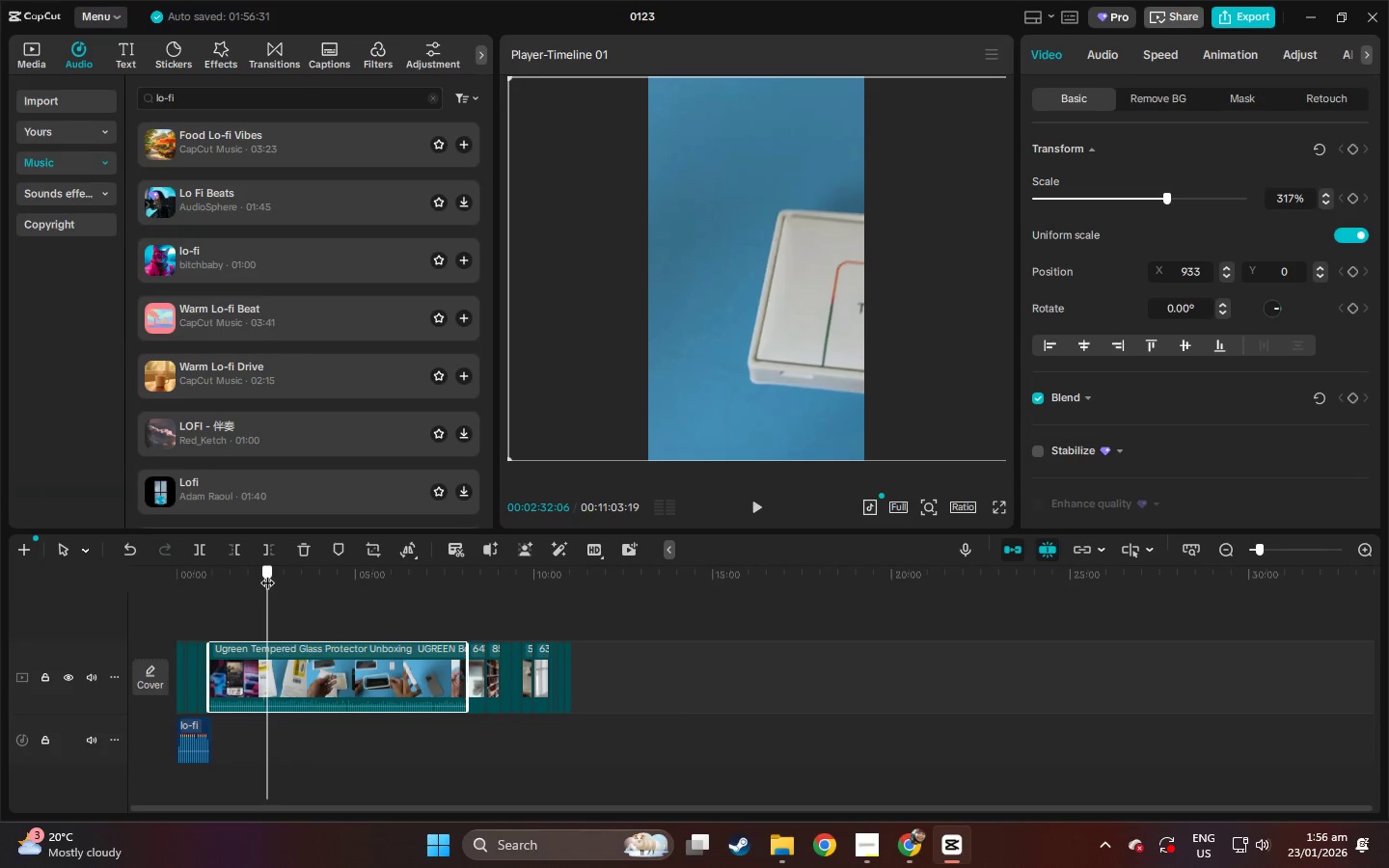 
key(Space)
 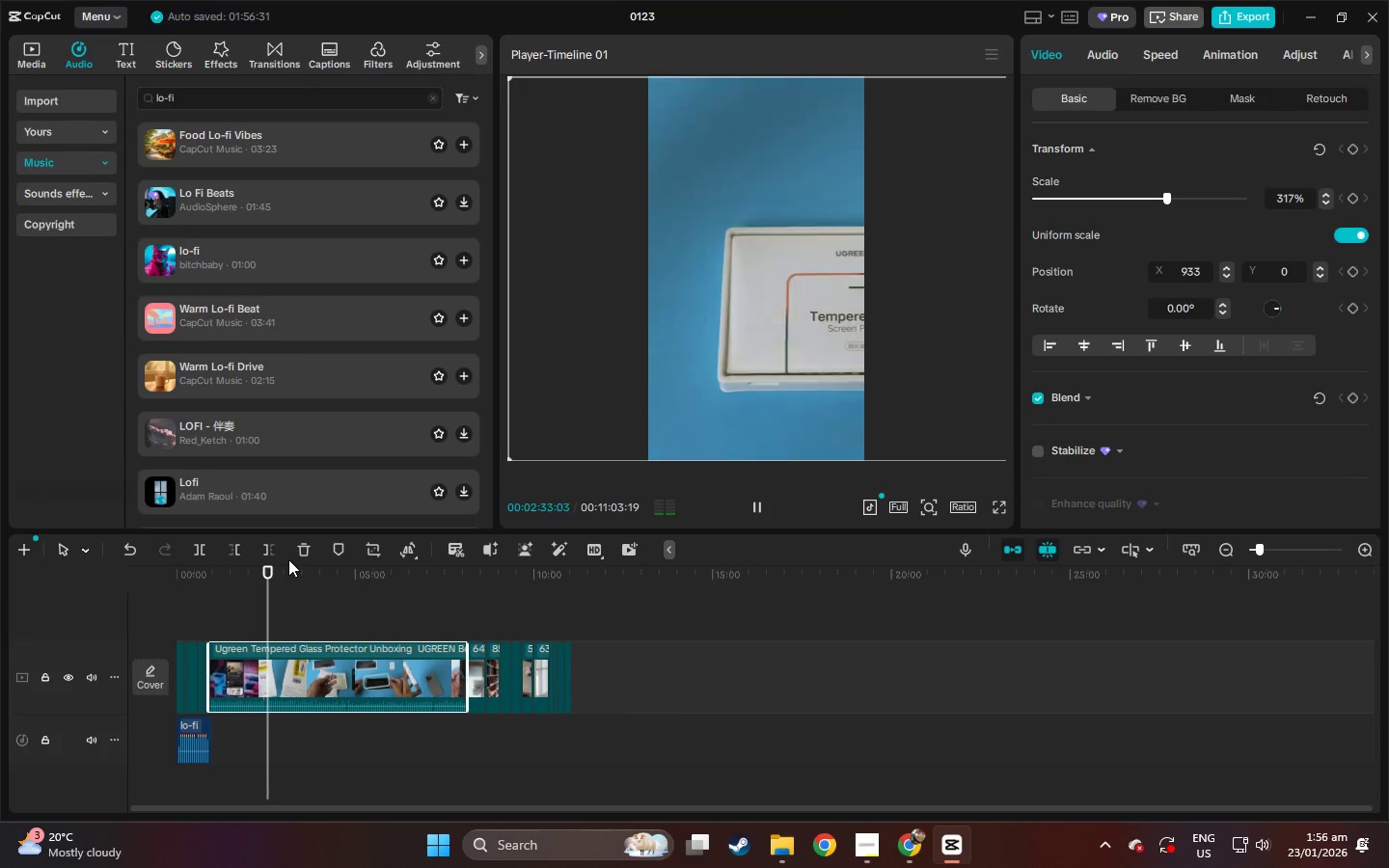 
key(Space)
 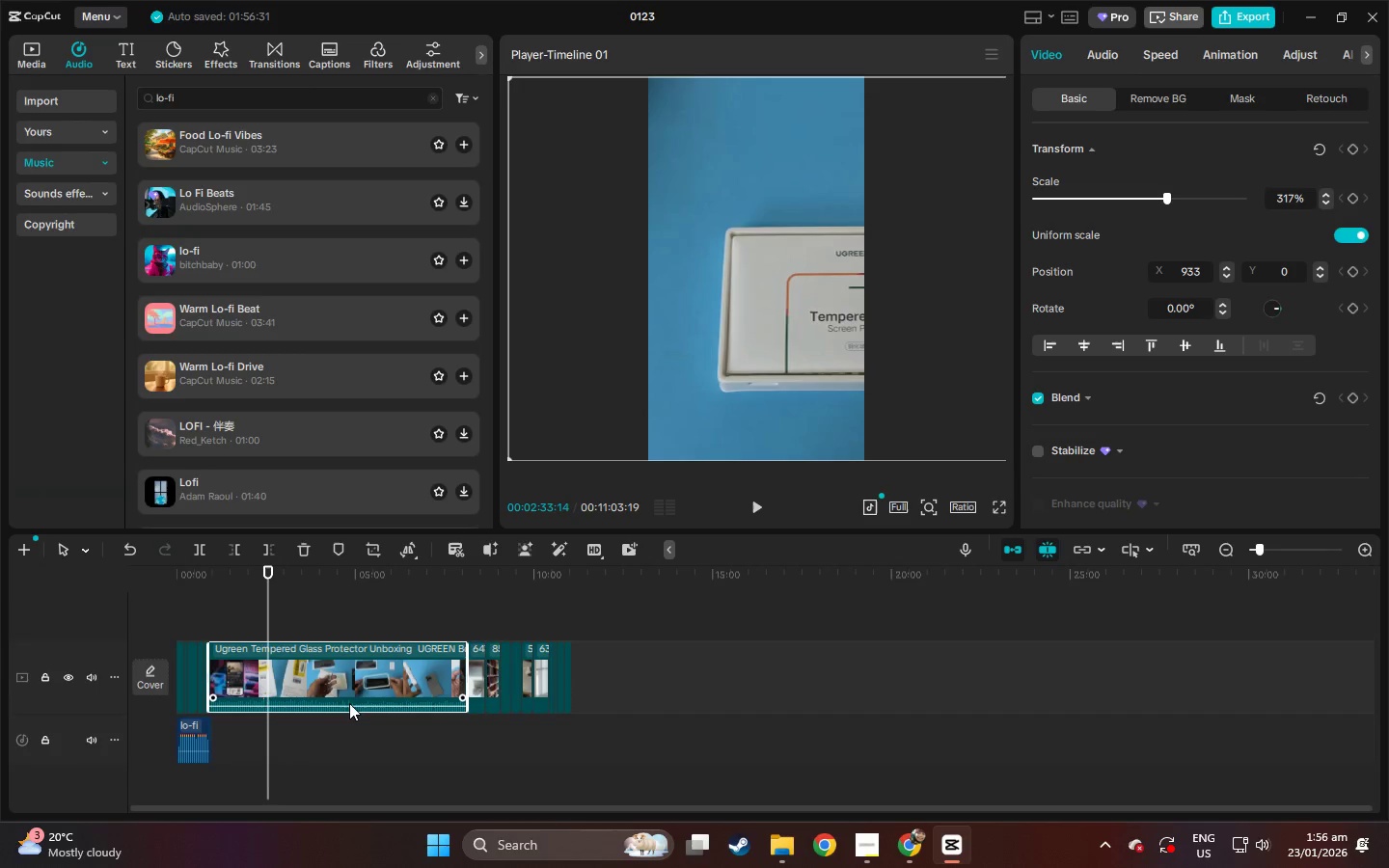 
left_click_drag(start_coordinate=[349, 702], to_coordinate=[349, 711])
 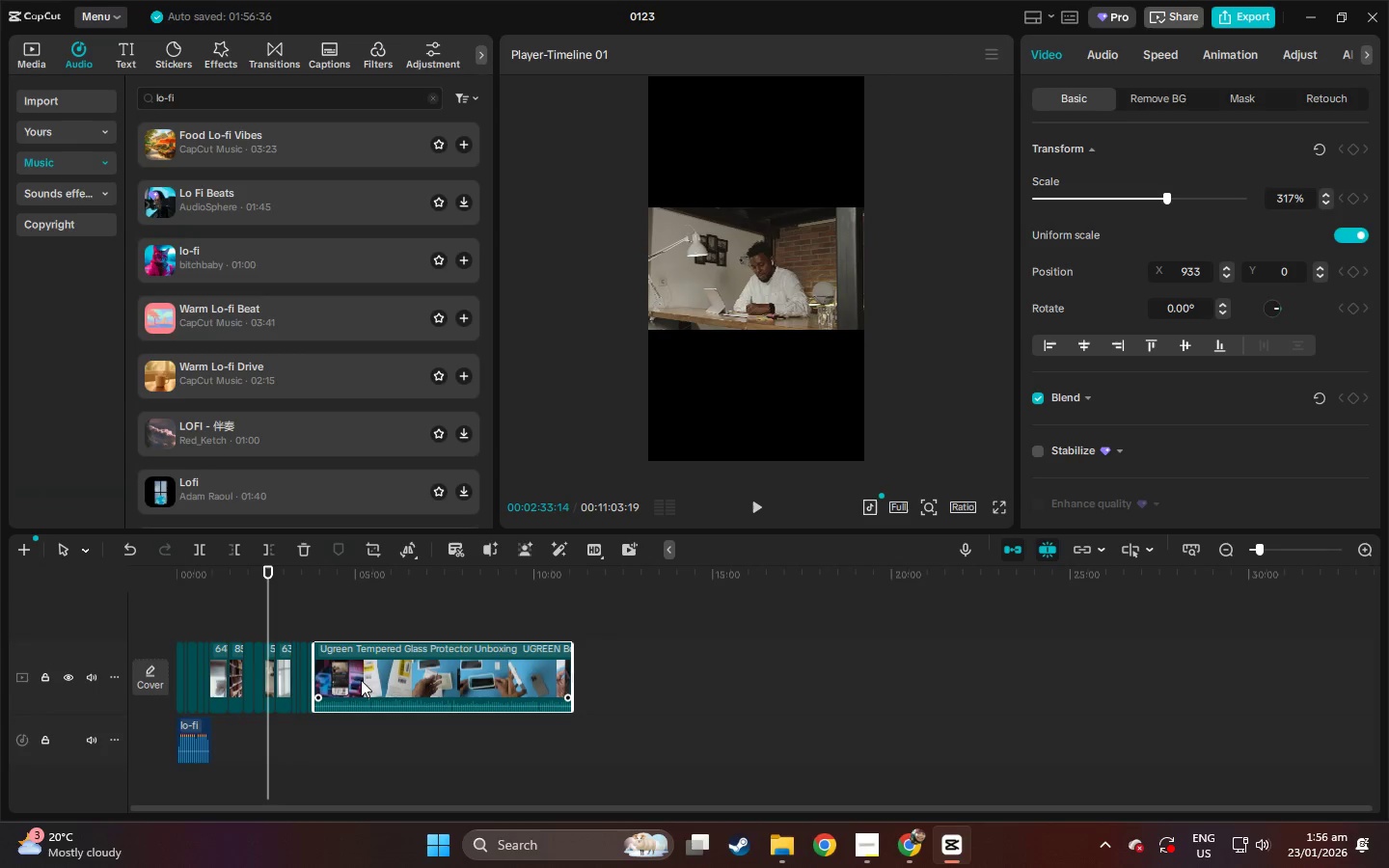 
key(Control+Z)
 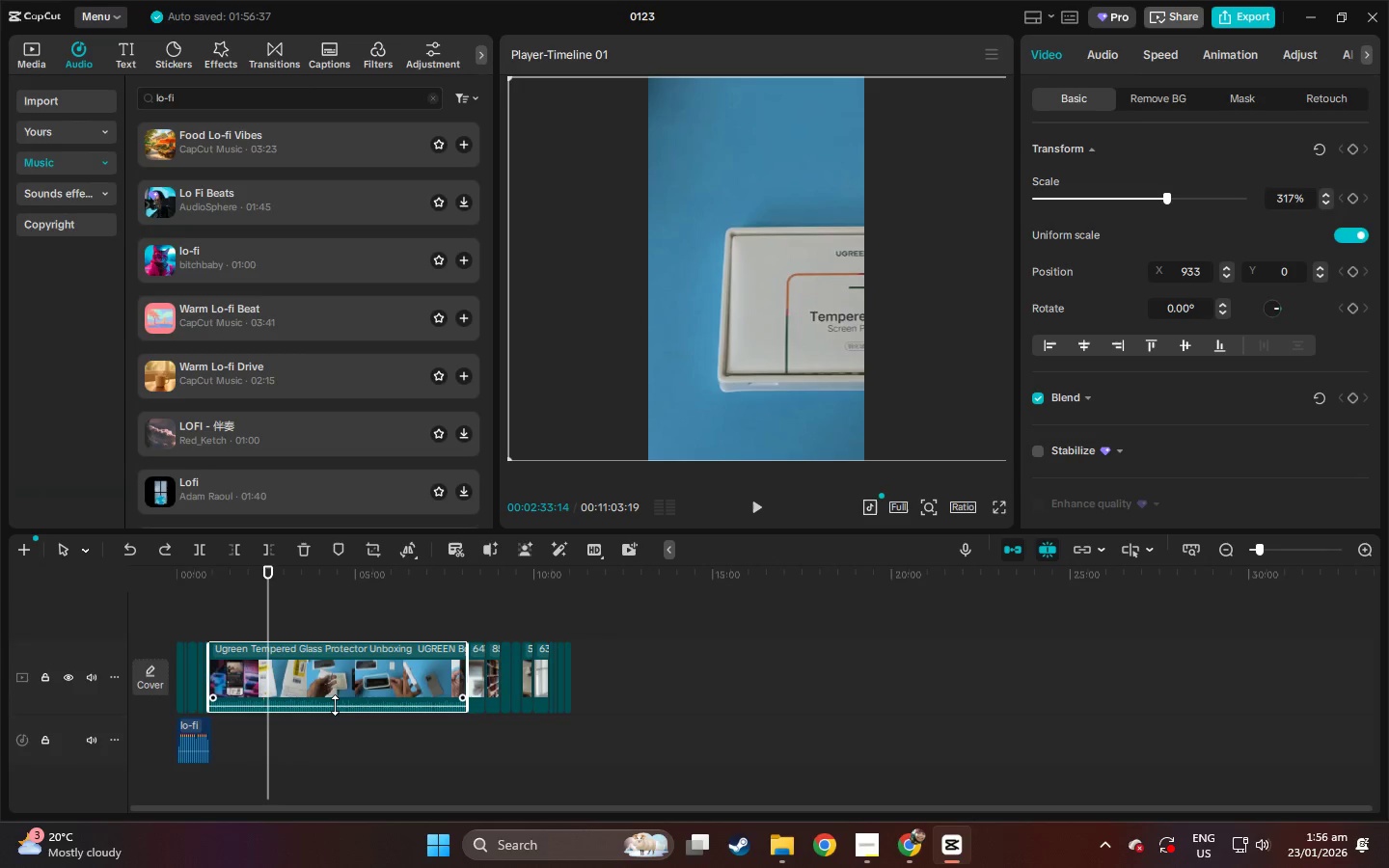 
left_click_drag(start_coordinate=[335, 705], to_coordinate=[333, 715])
 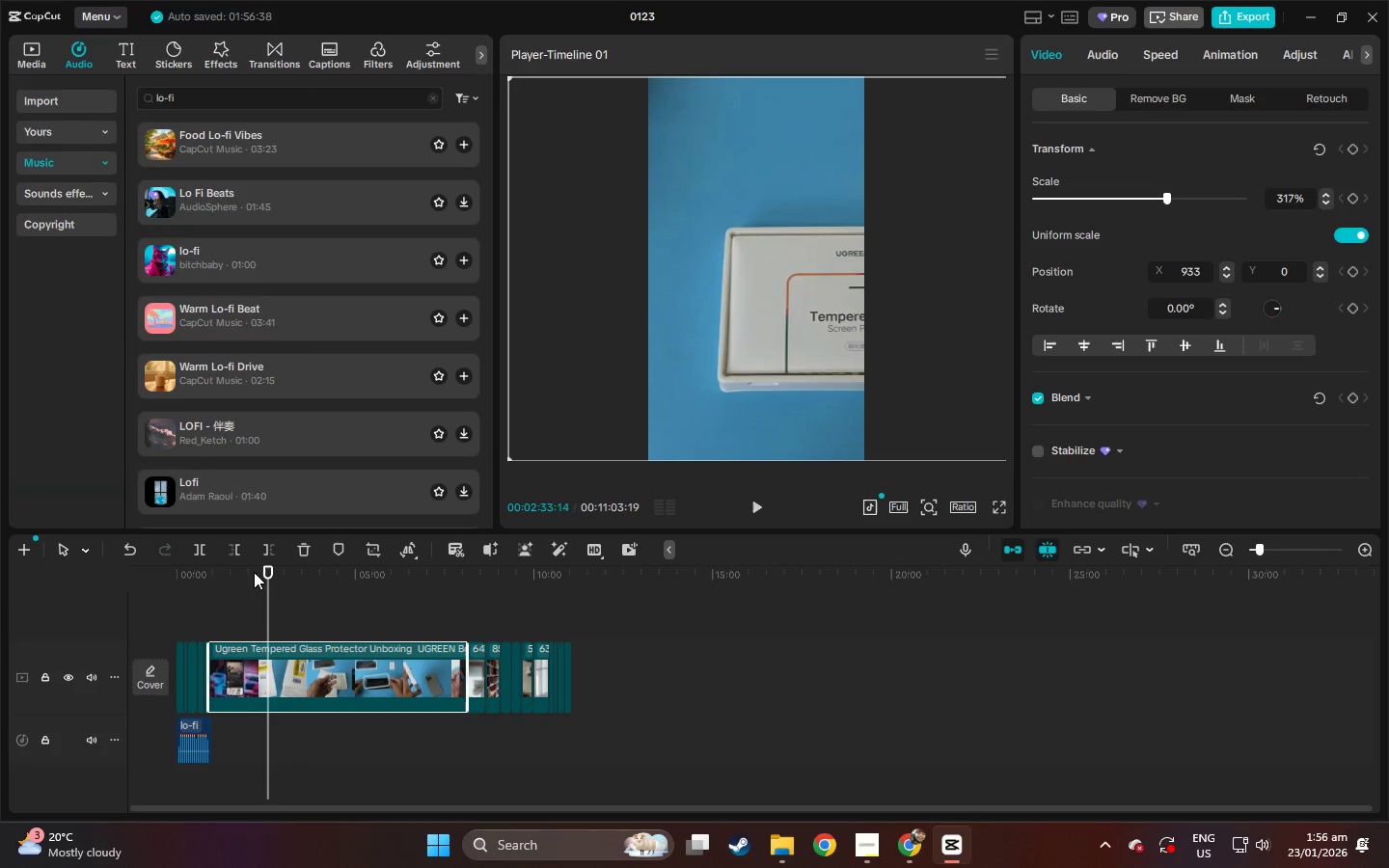 
left_click([257, 572])
 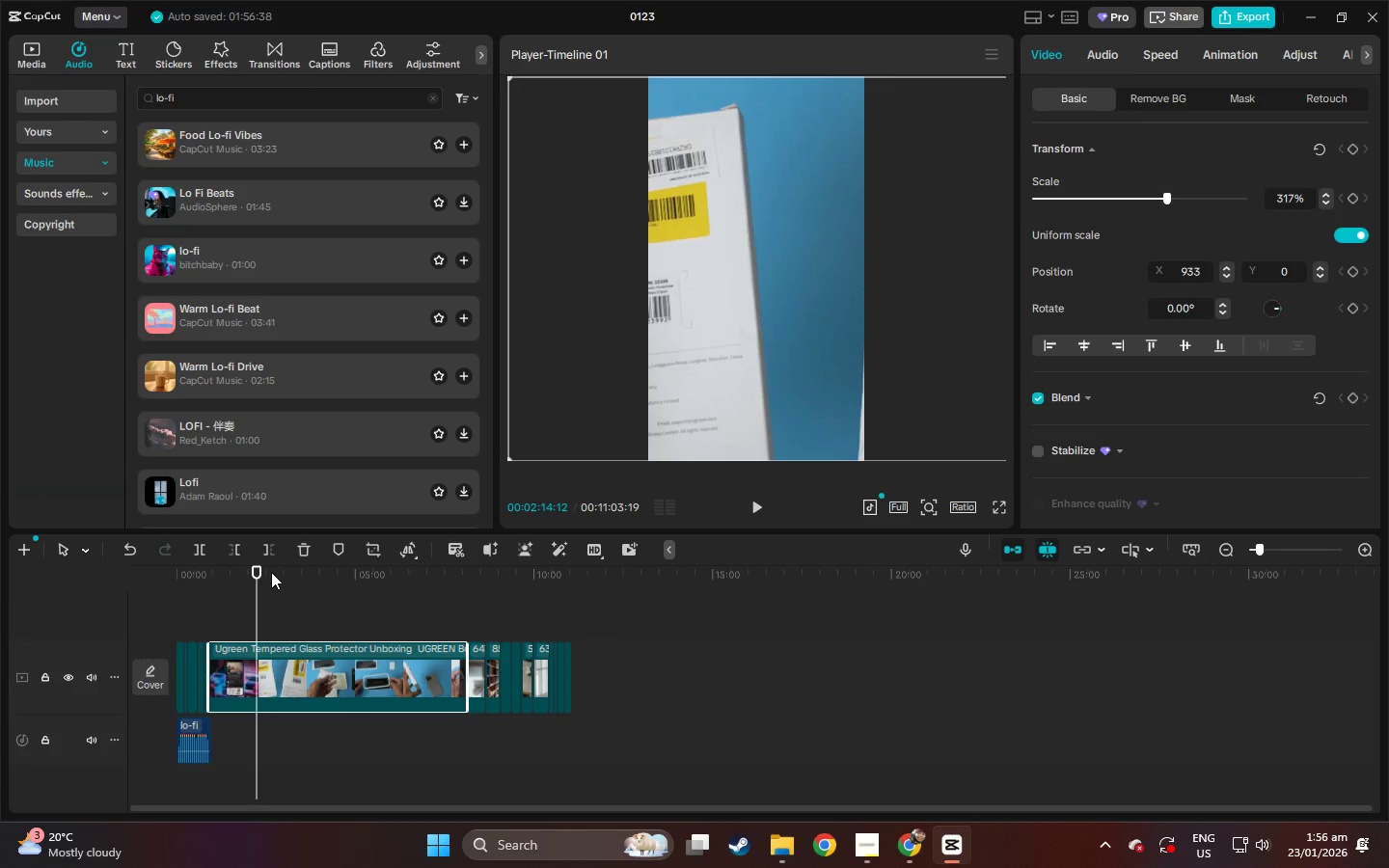 
left_click_drag(start_coordinate=[649, 684], to_coordinate=[201, 679])
 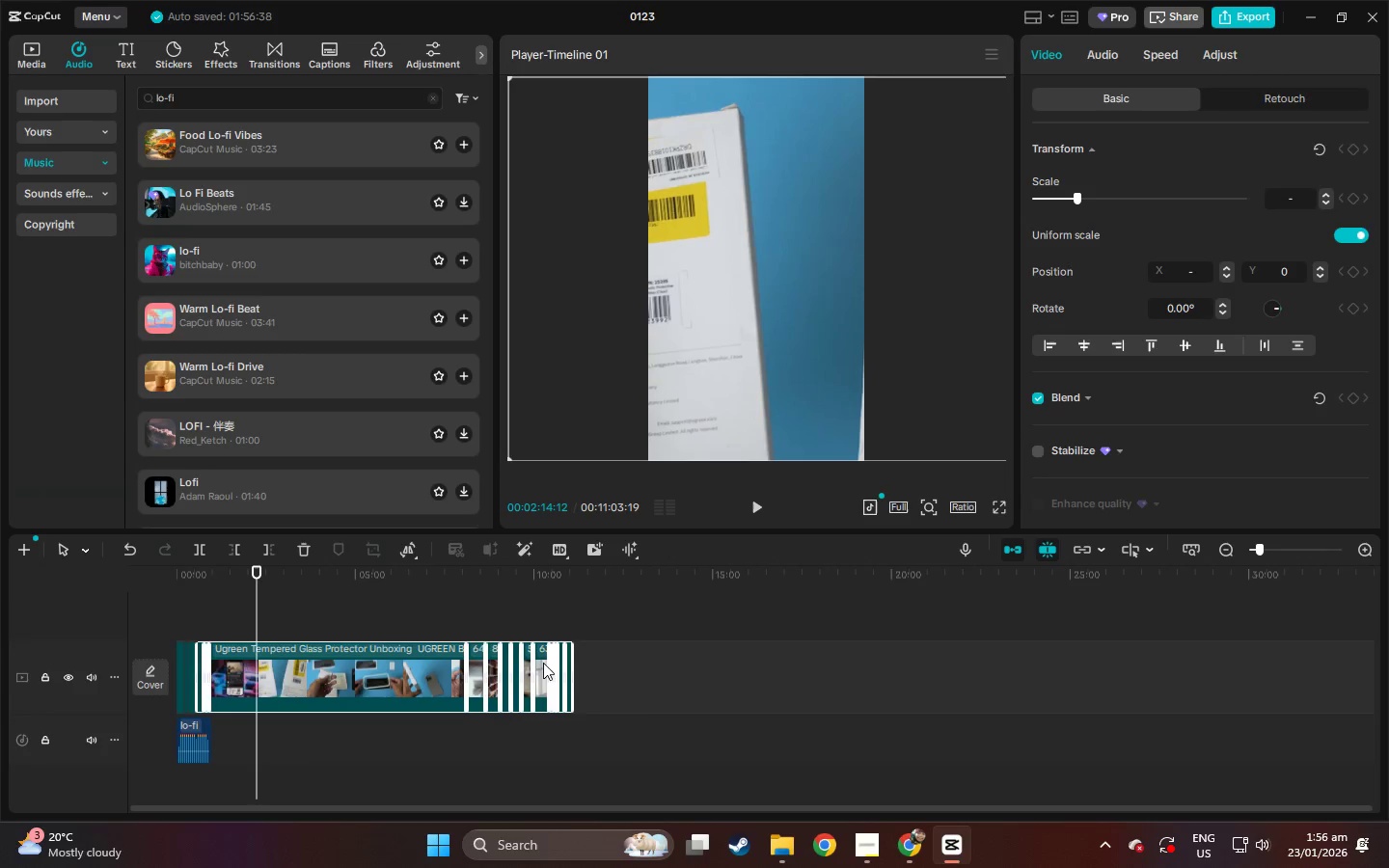 
left_click([622, 658])
 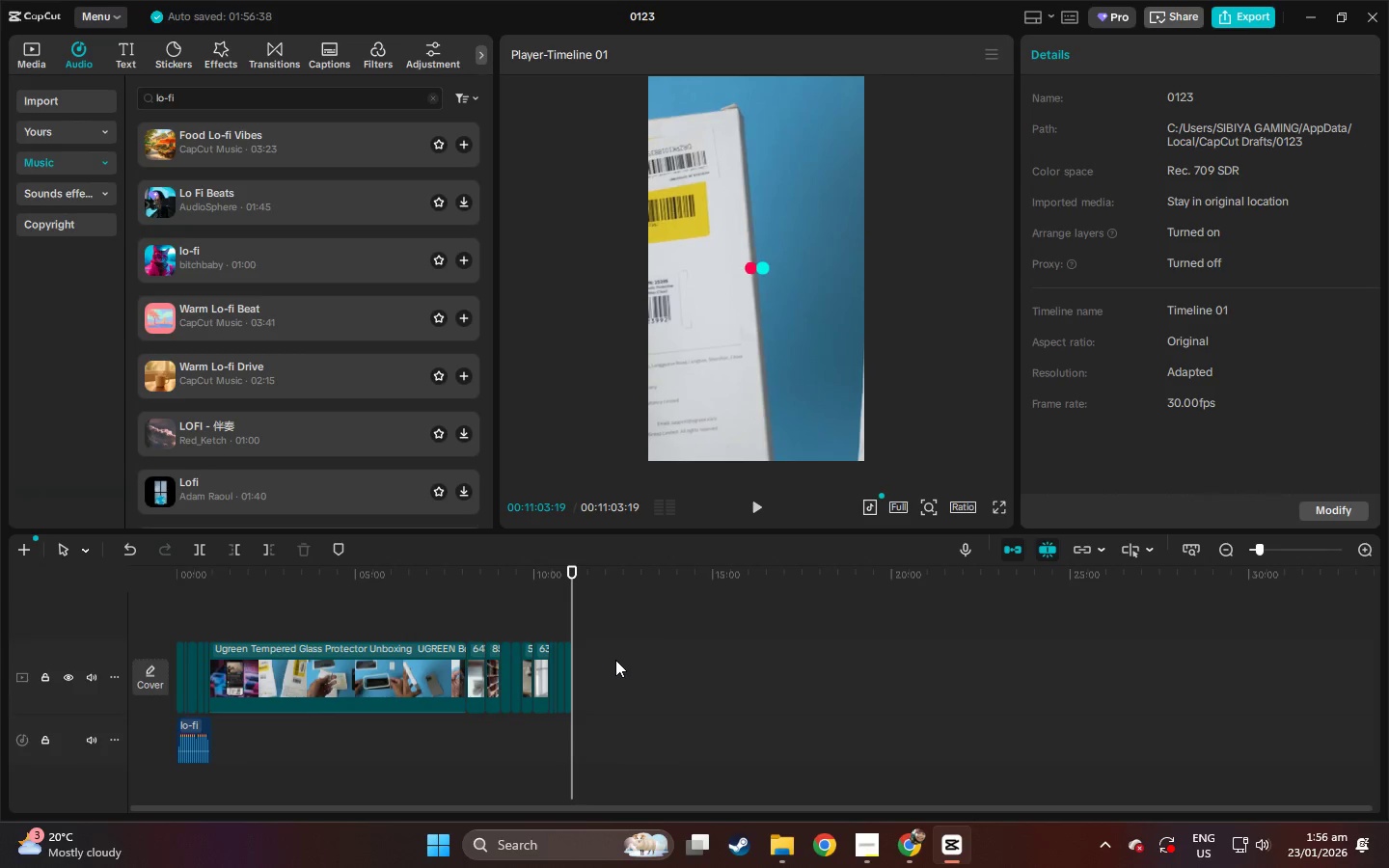 
left_click_drag(start_coordinate=[607, 662], to_coordinate=[178, 673])
 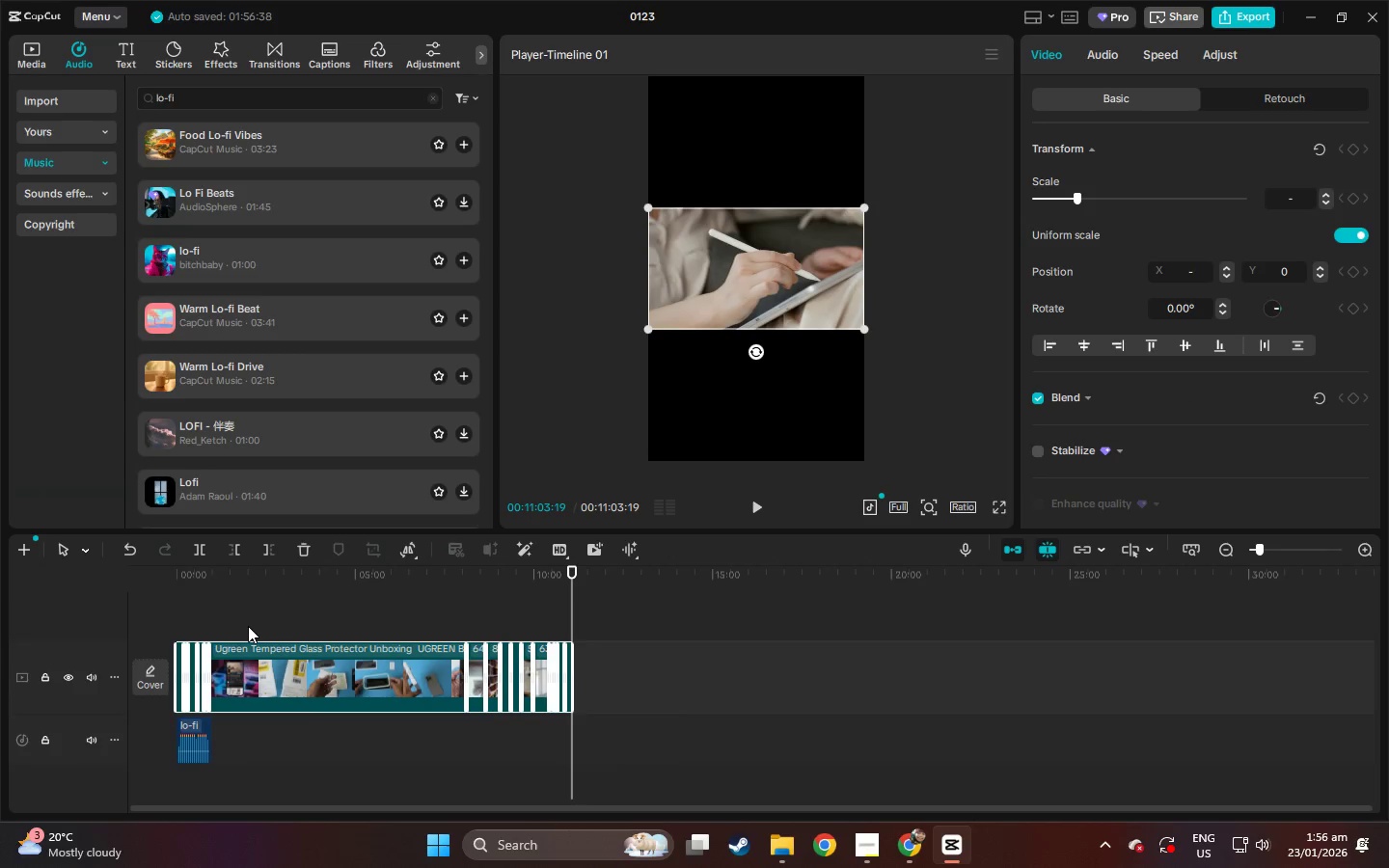 
key(Delete)
 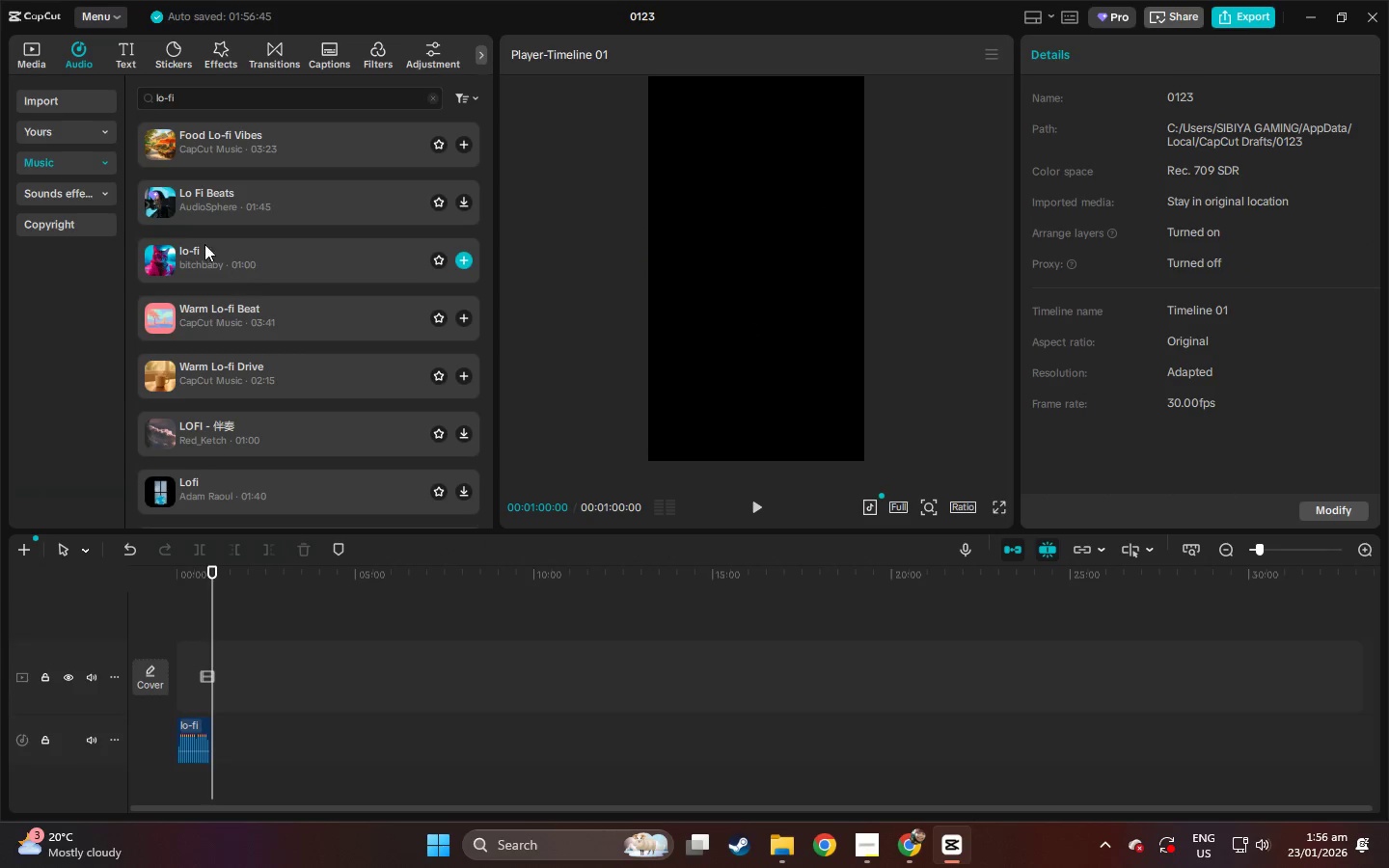 
left_click([32, 42])
 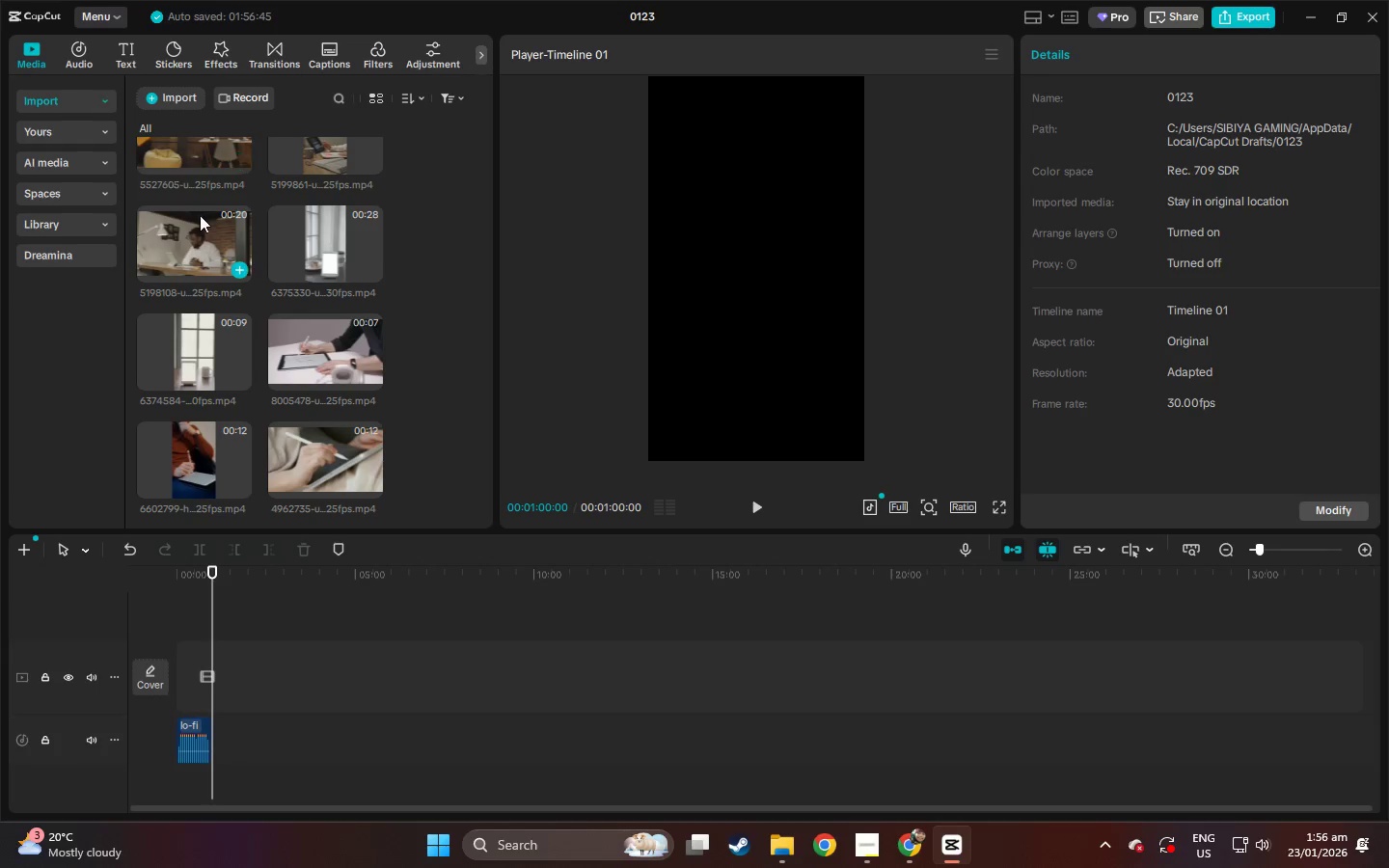 
scroll: coordinate [207, 223], scroll_direction: up, amount: 8.0
 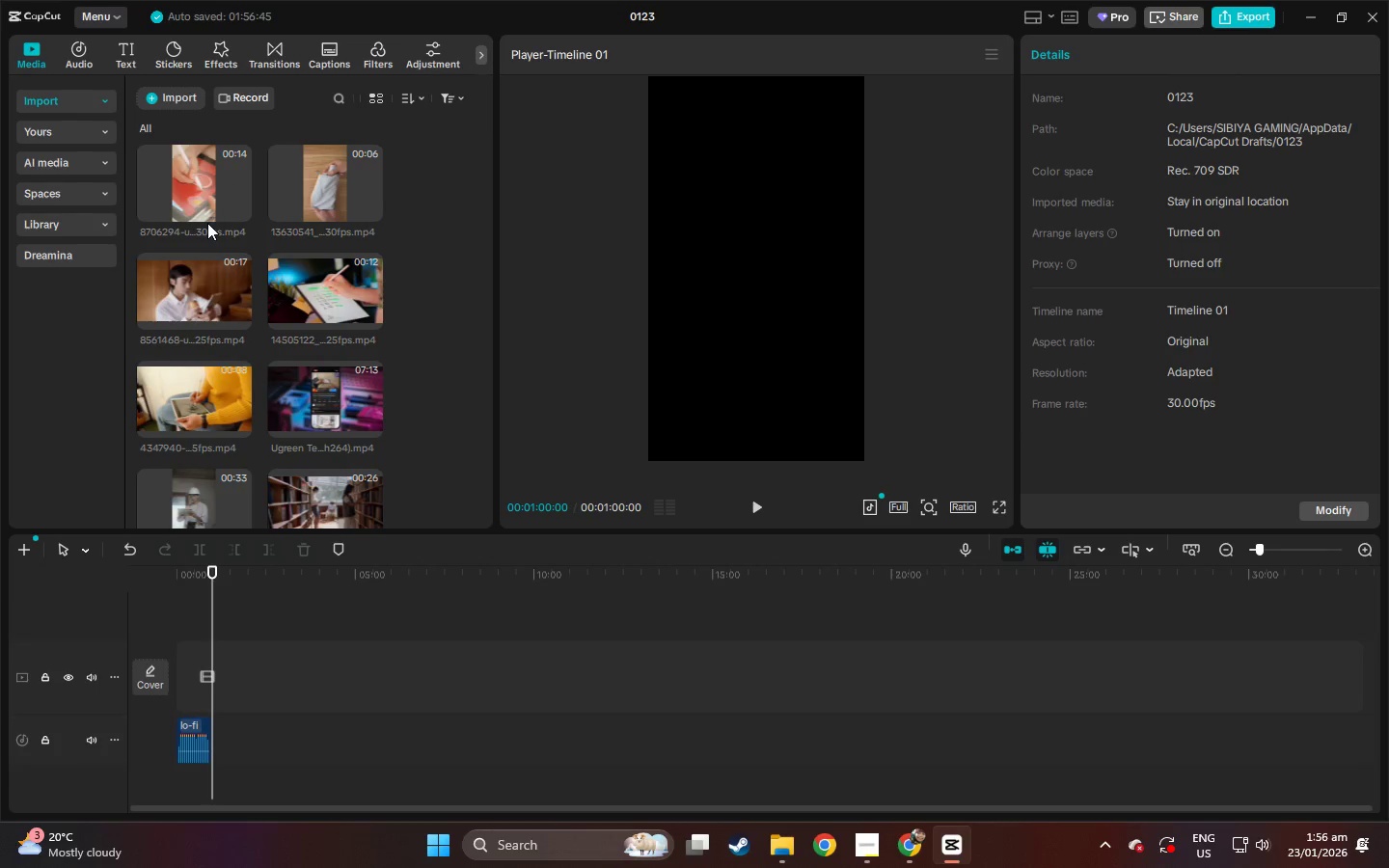 
scroll: coordinate [268, 317], scroll_direction: down, amount: 2.0
 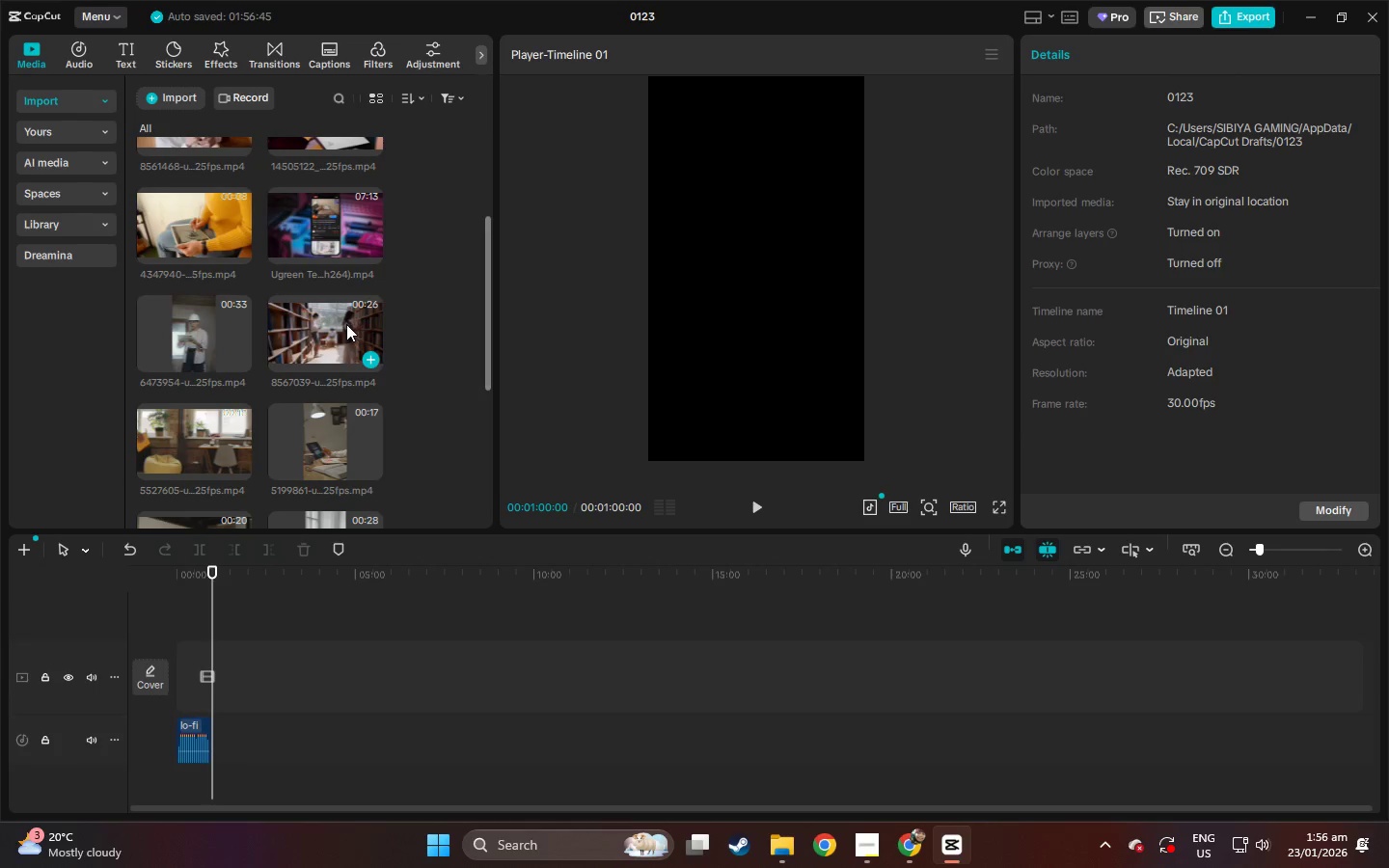 
scroll: coordinate [297, 308], scroll_direction: up, amount: 7.0
 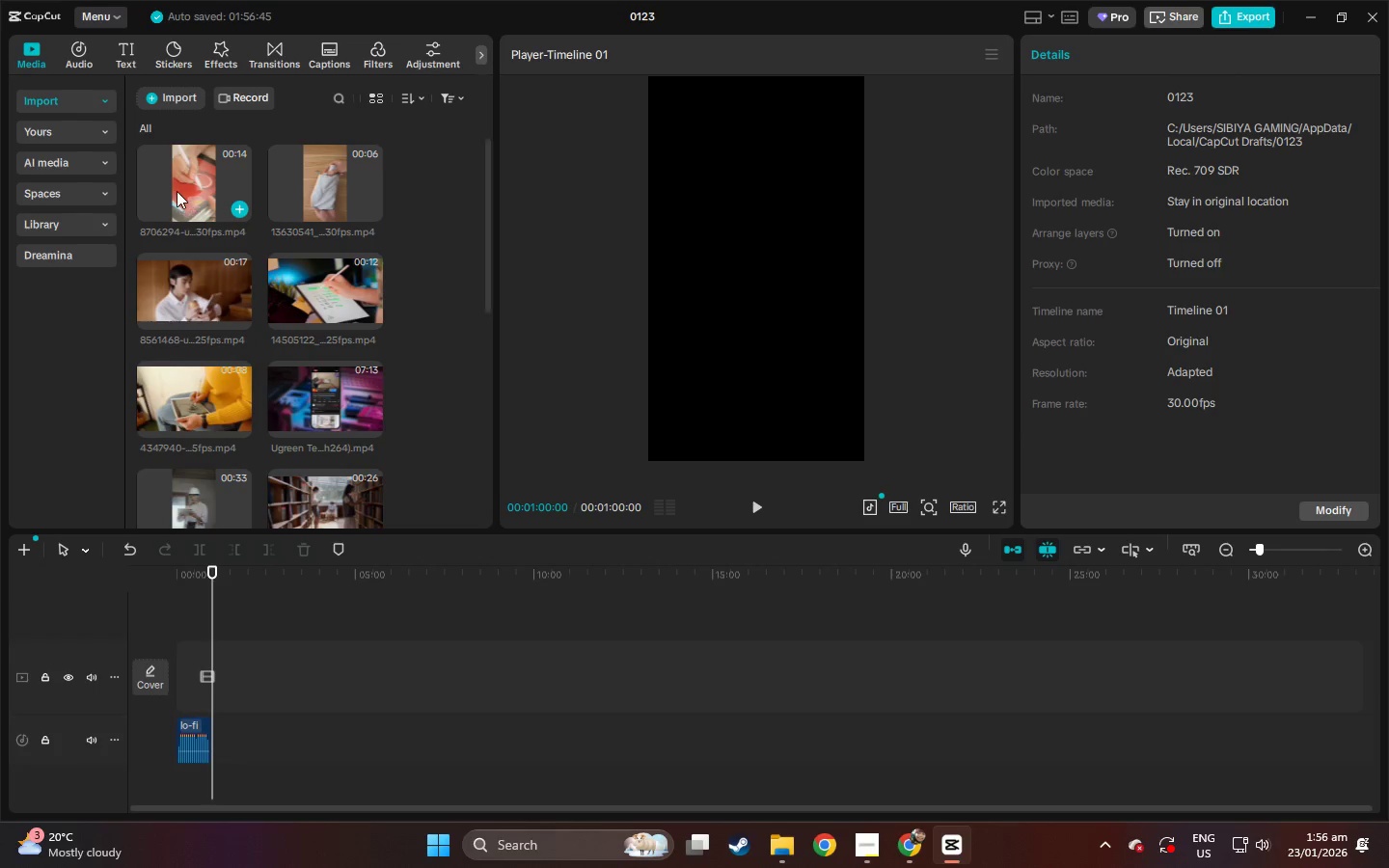 
left_click_drag(start_coordinate=[177, 191], to_coordinate=[182, 683])
 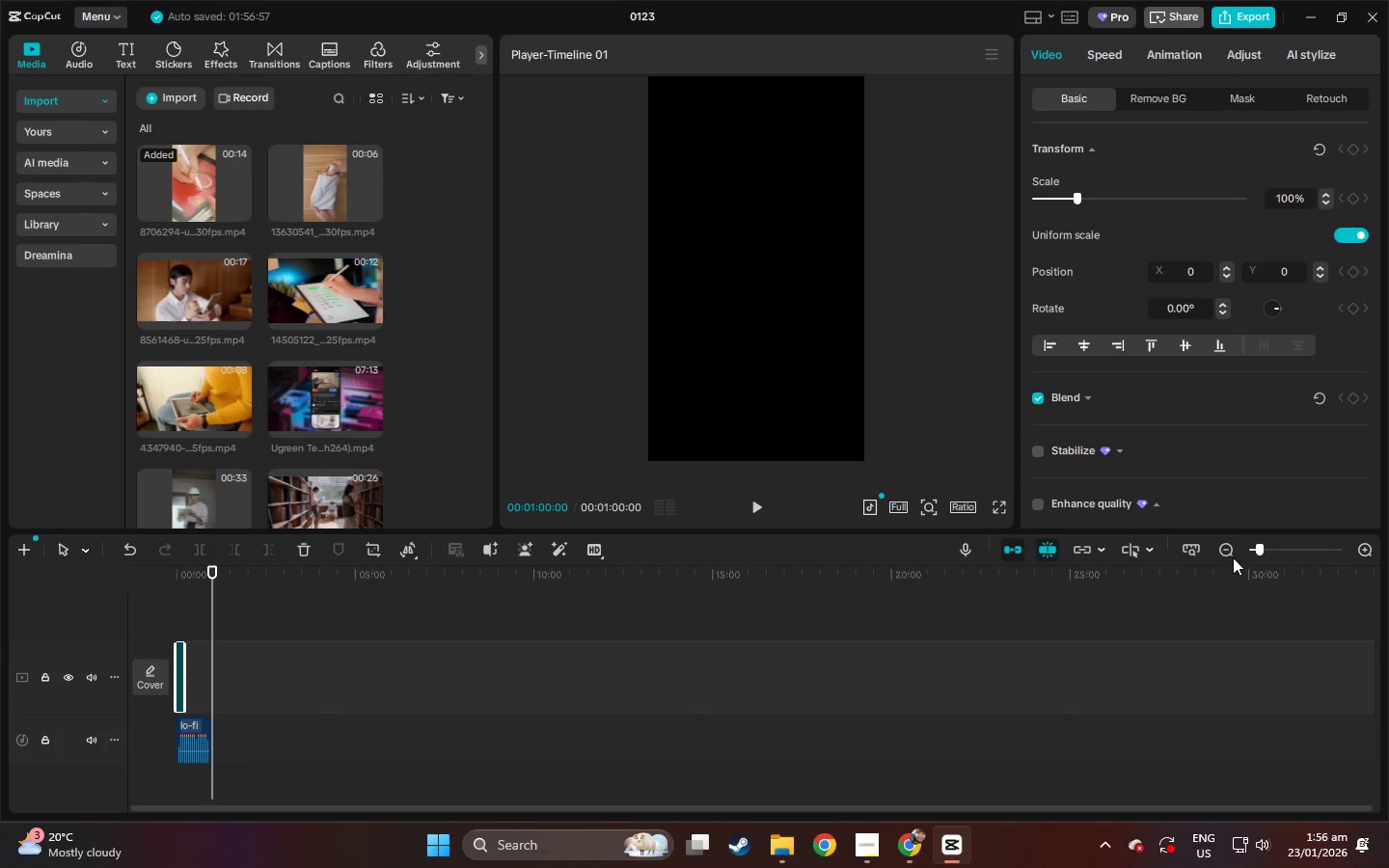 
left_click_drag(start_coordinate=[1266, 549], to_coordinate=[1273, 549])
 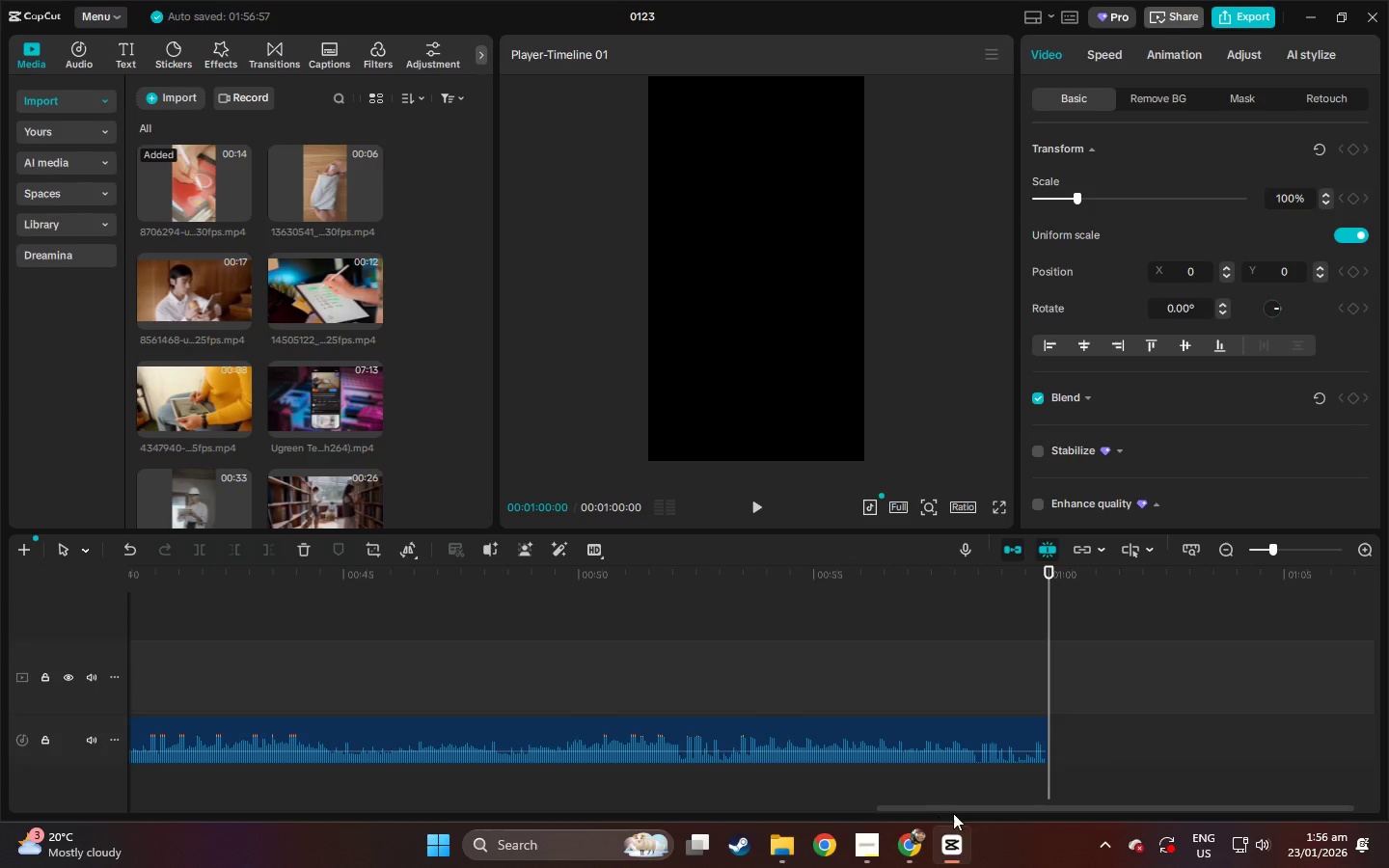 
left_click_drag(start_coordinate=[953, 806], to_coordinate=[192, 787])
 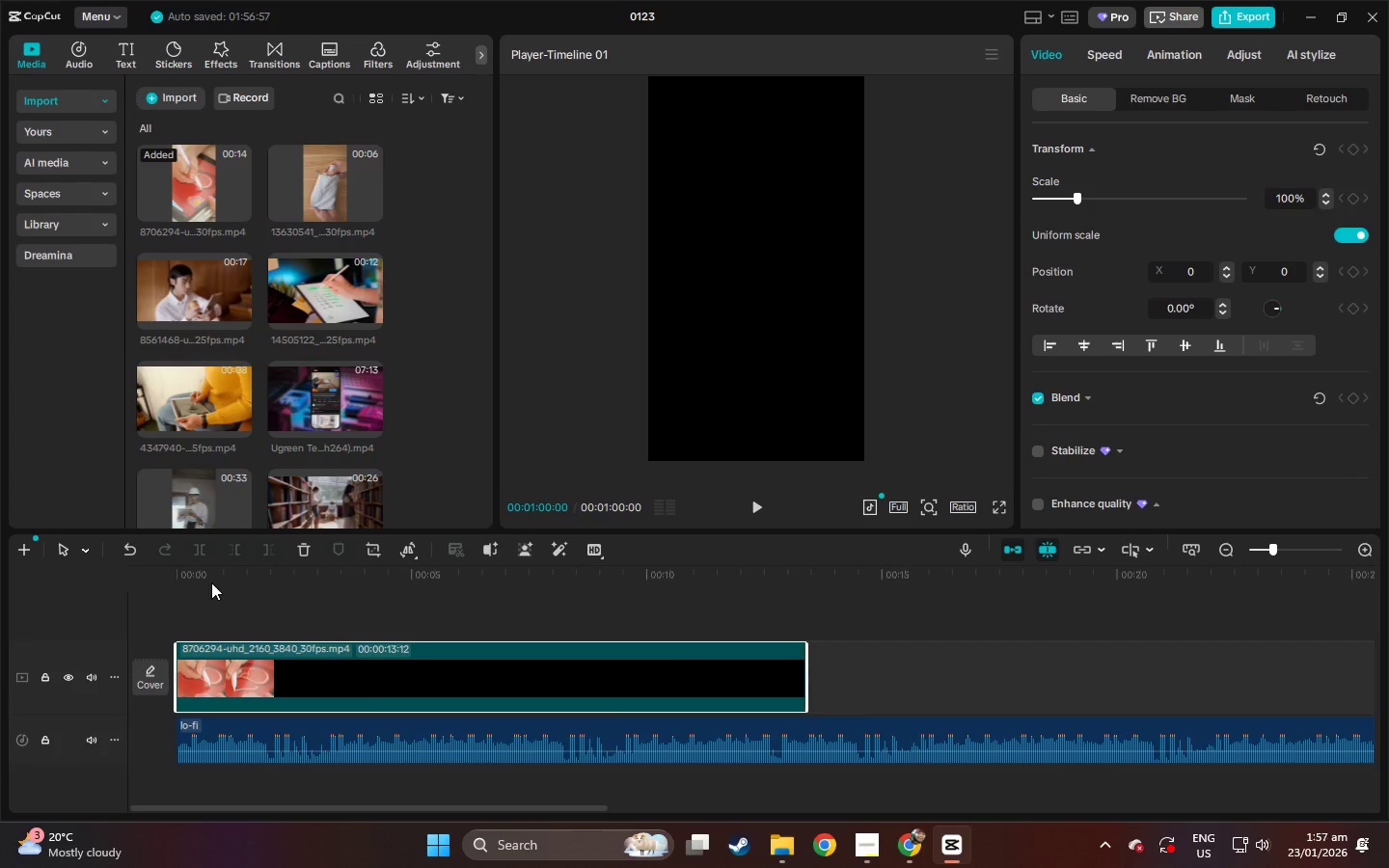 
left_click_drag(start_coordinate=[208, 580], to_coordinate=[180, 580])
 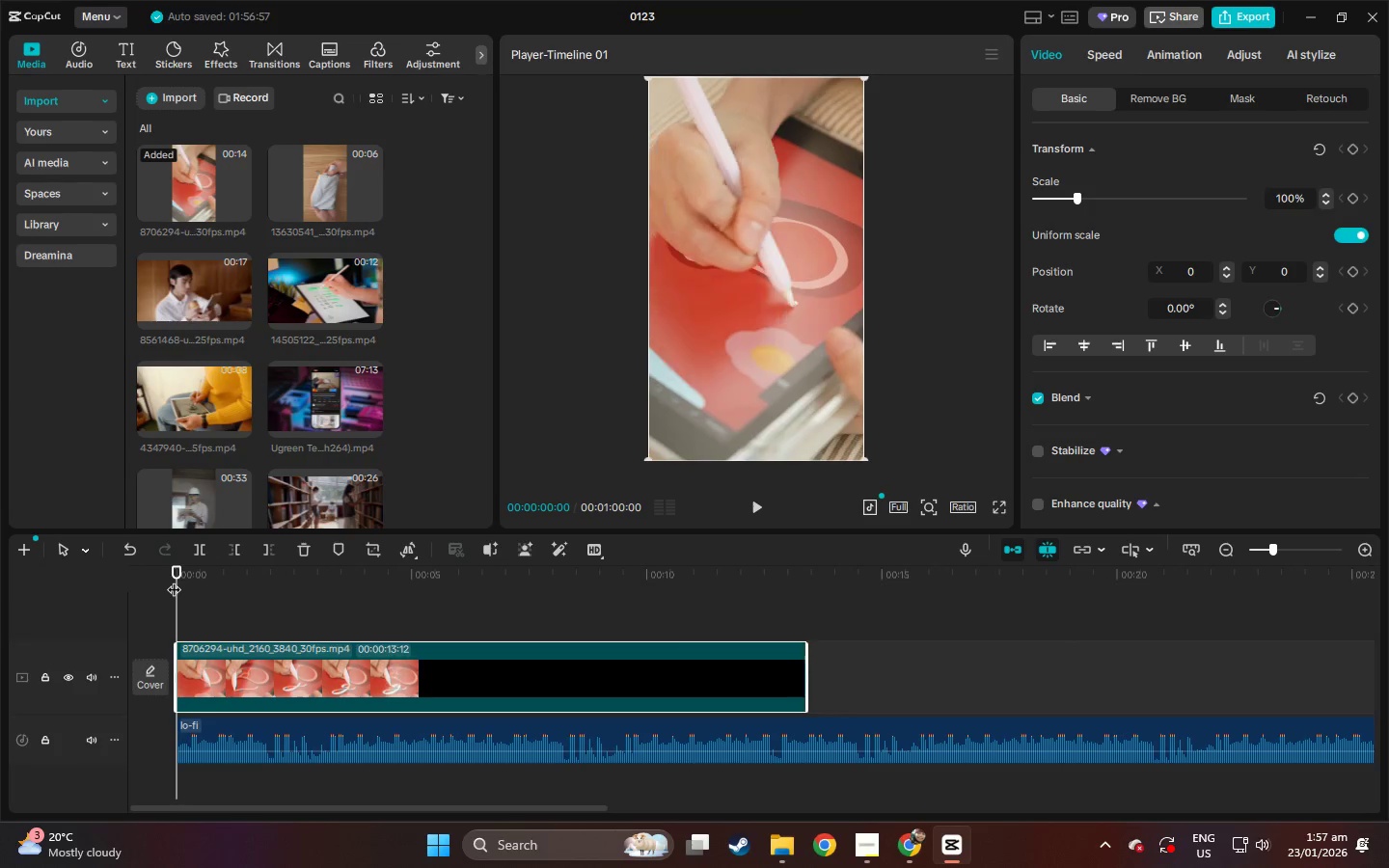 
key(Space)
 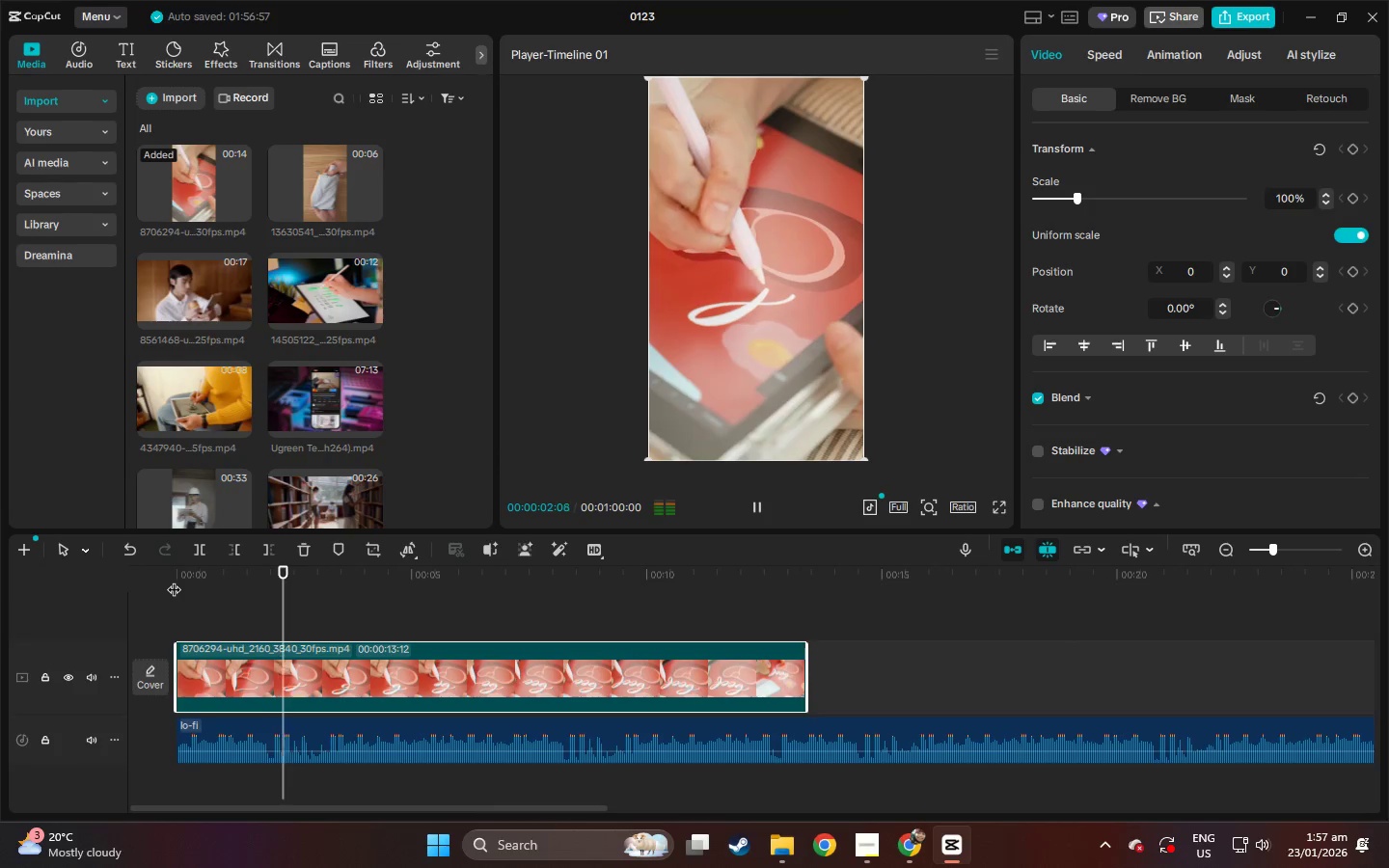 
key(Space)
 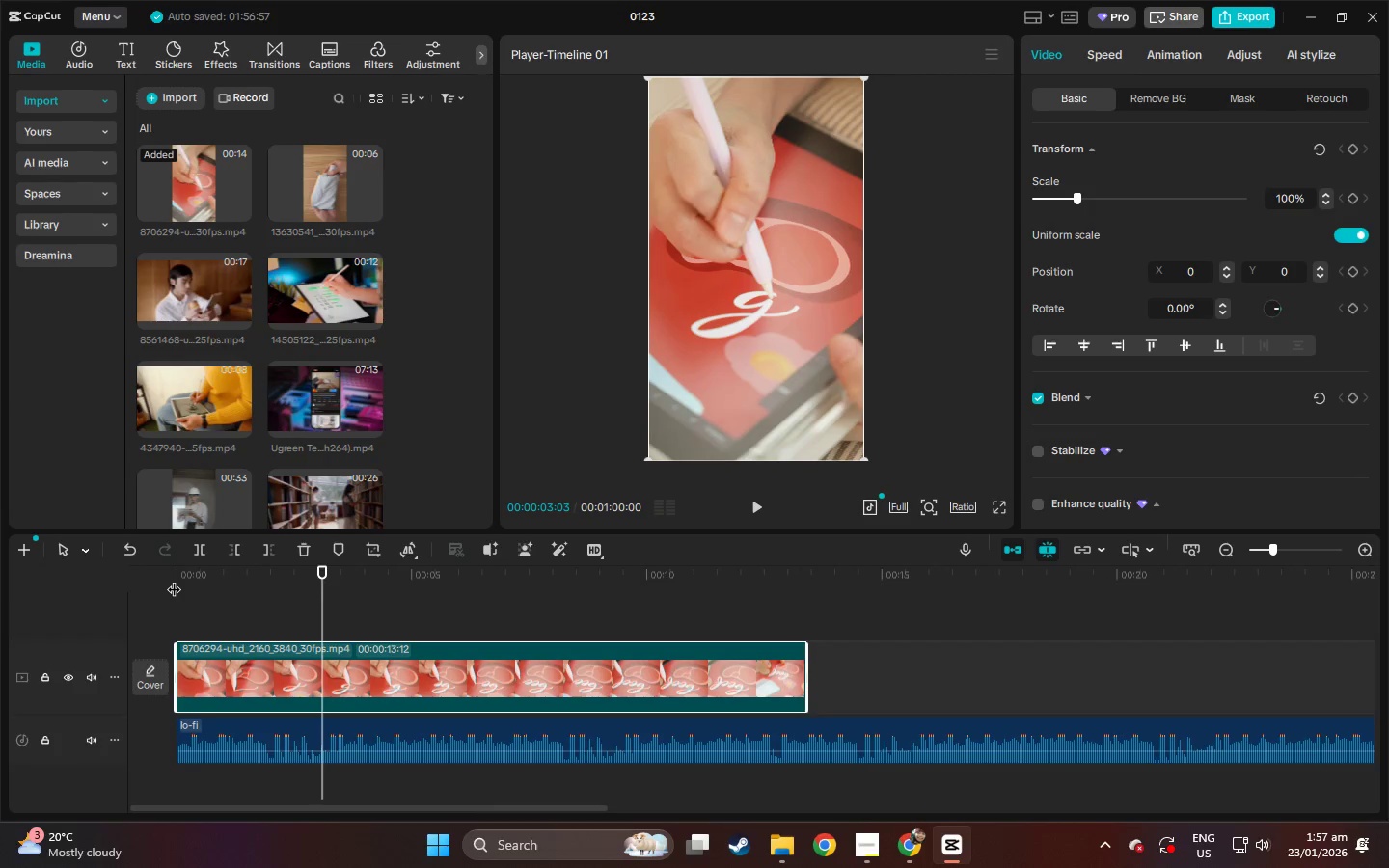 
key(Space)
 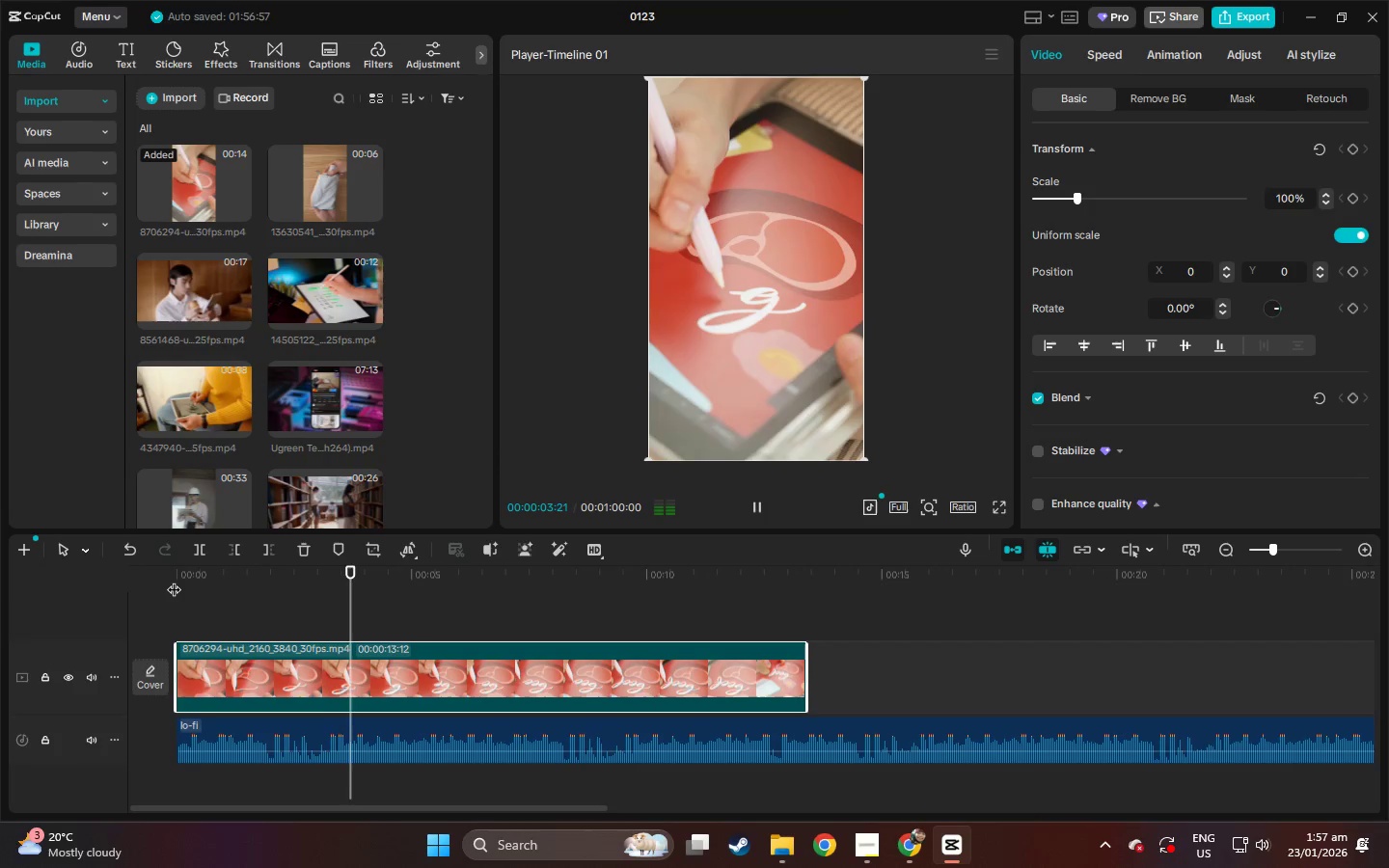 
key(Space)
 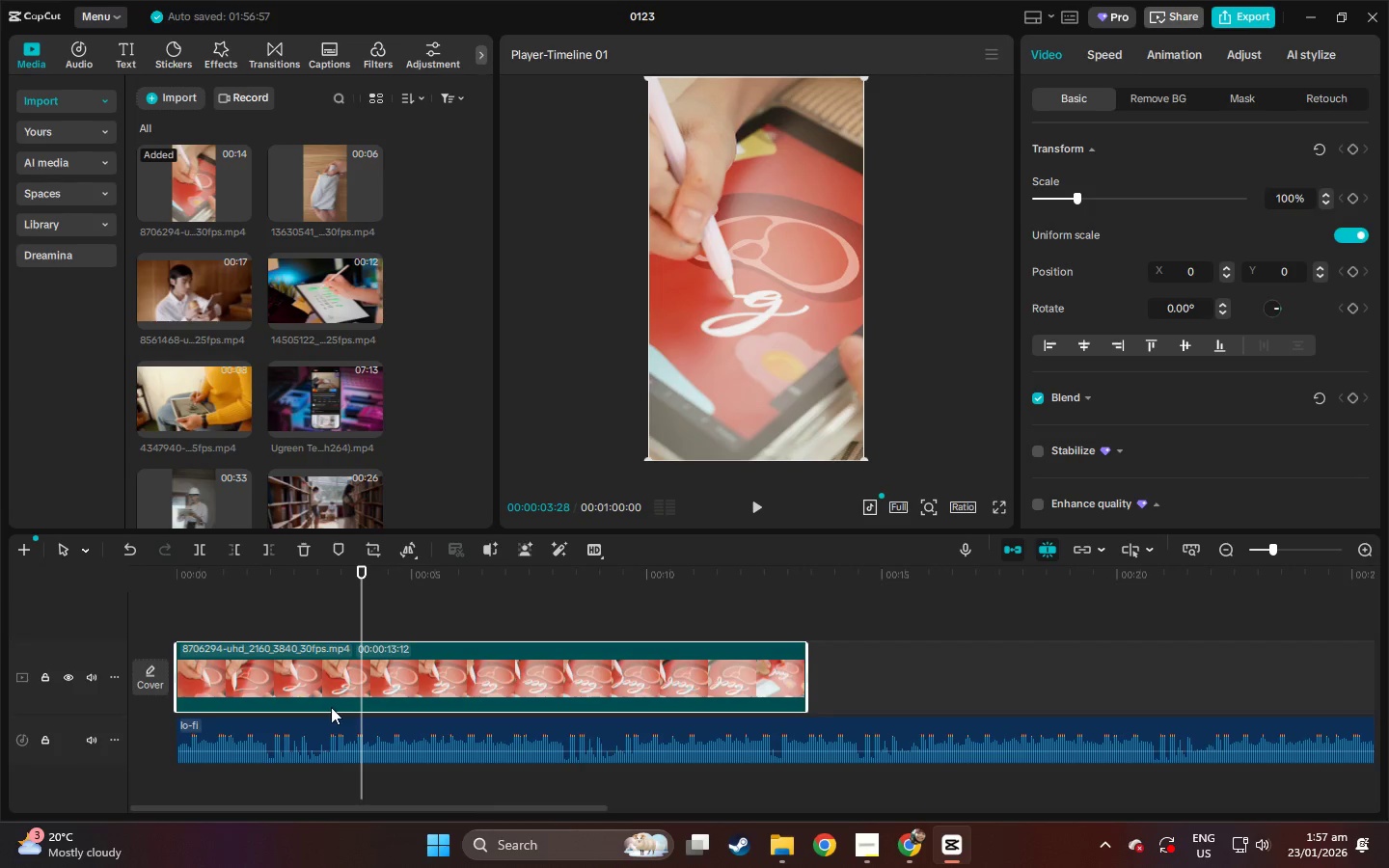 
right_click([325, 720])
 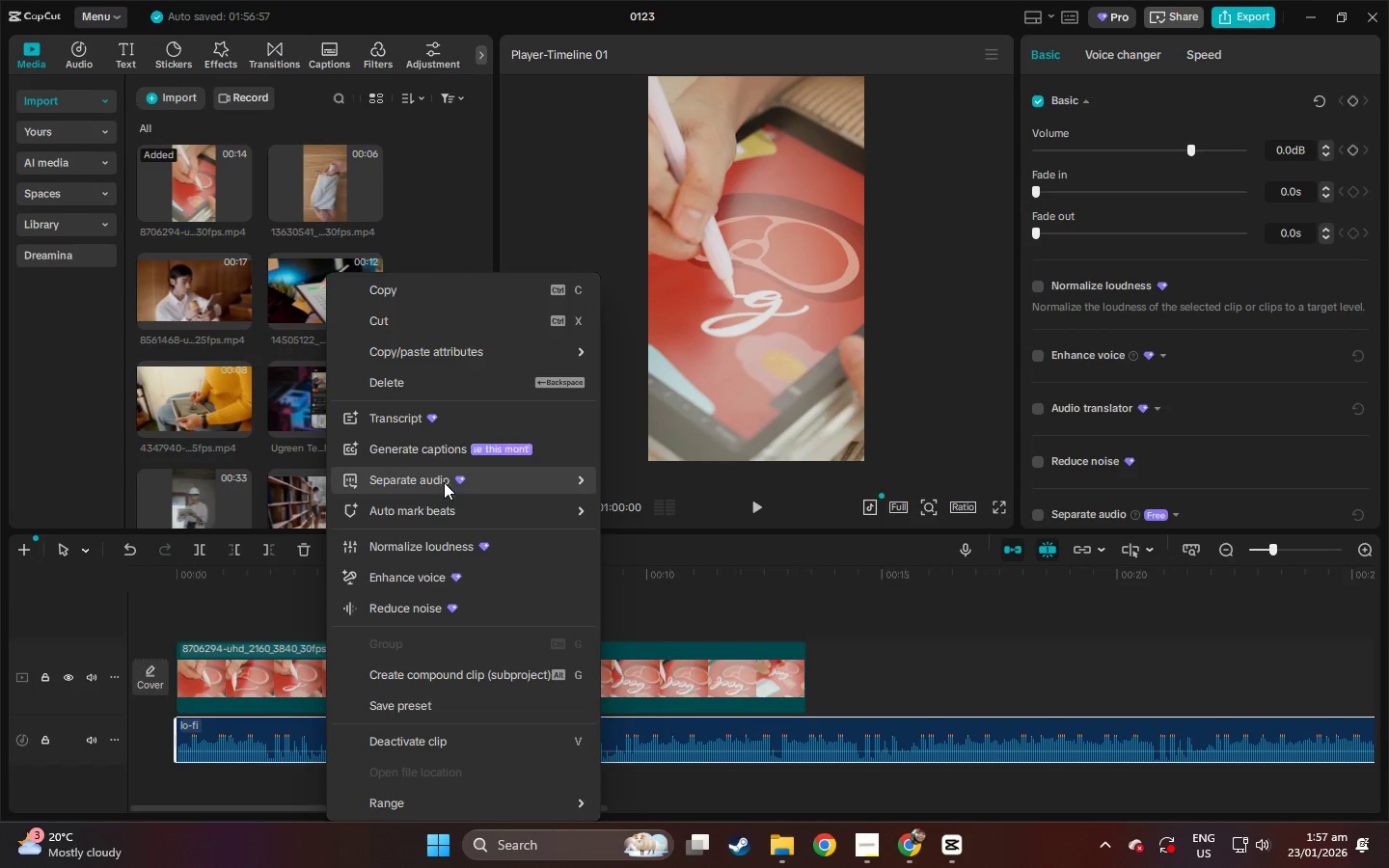 
left_click([451, 507])
 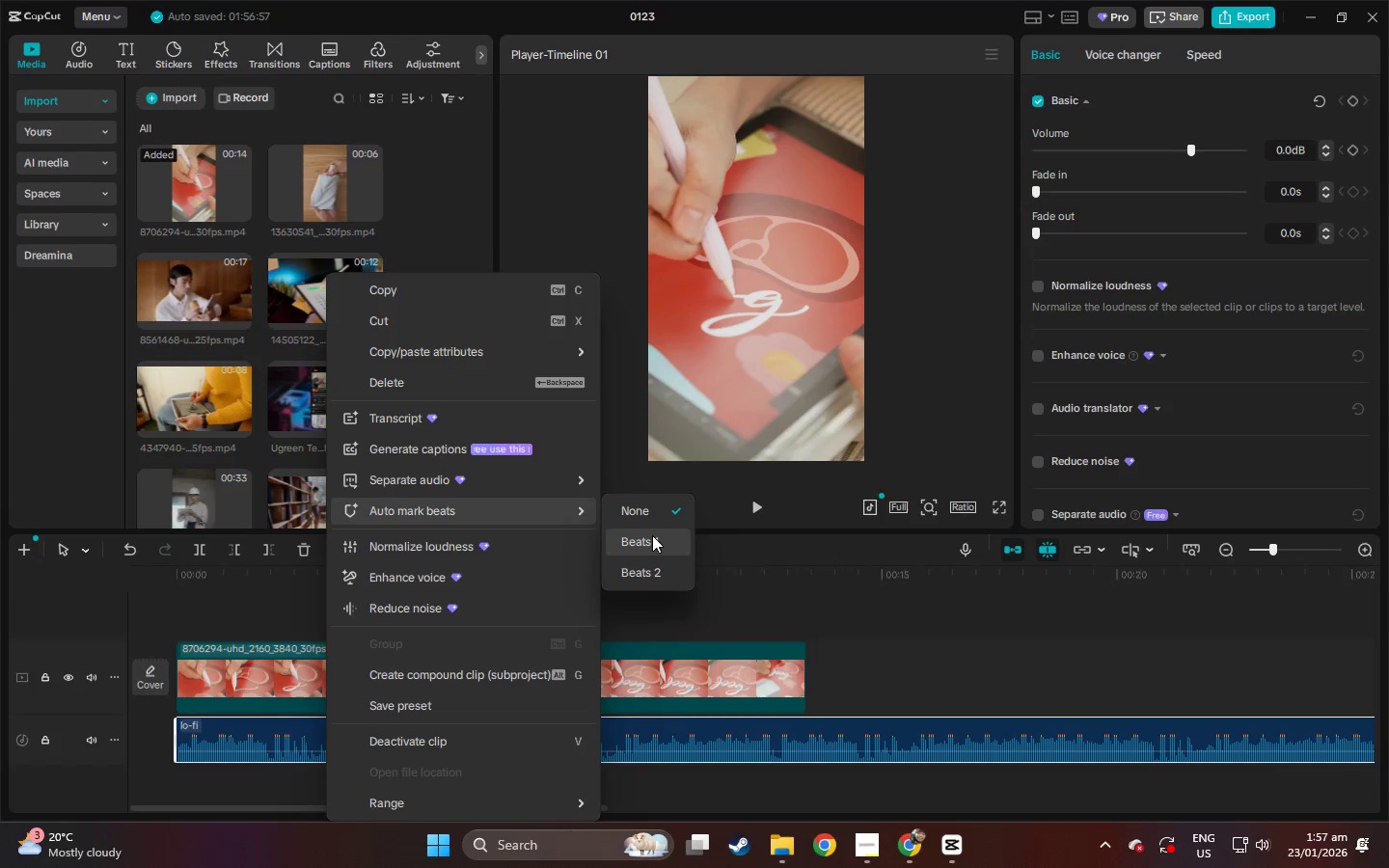 
left_click([652, 535])
 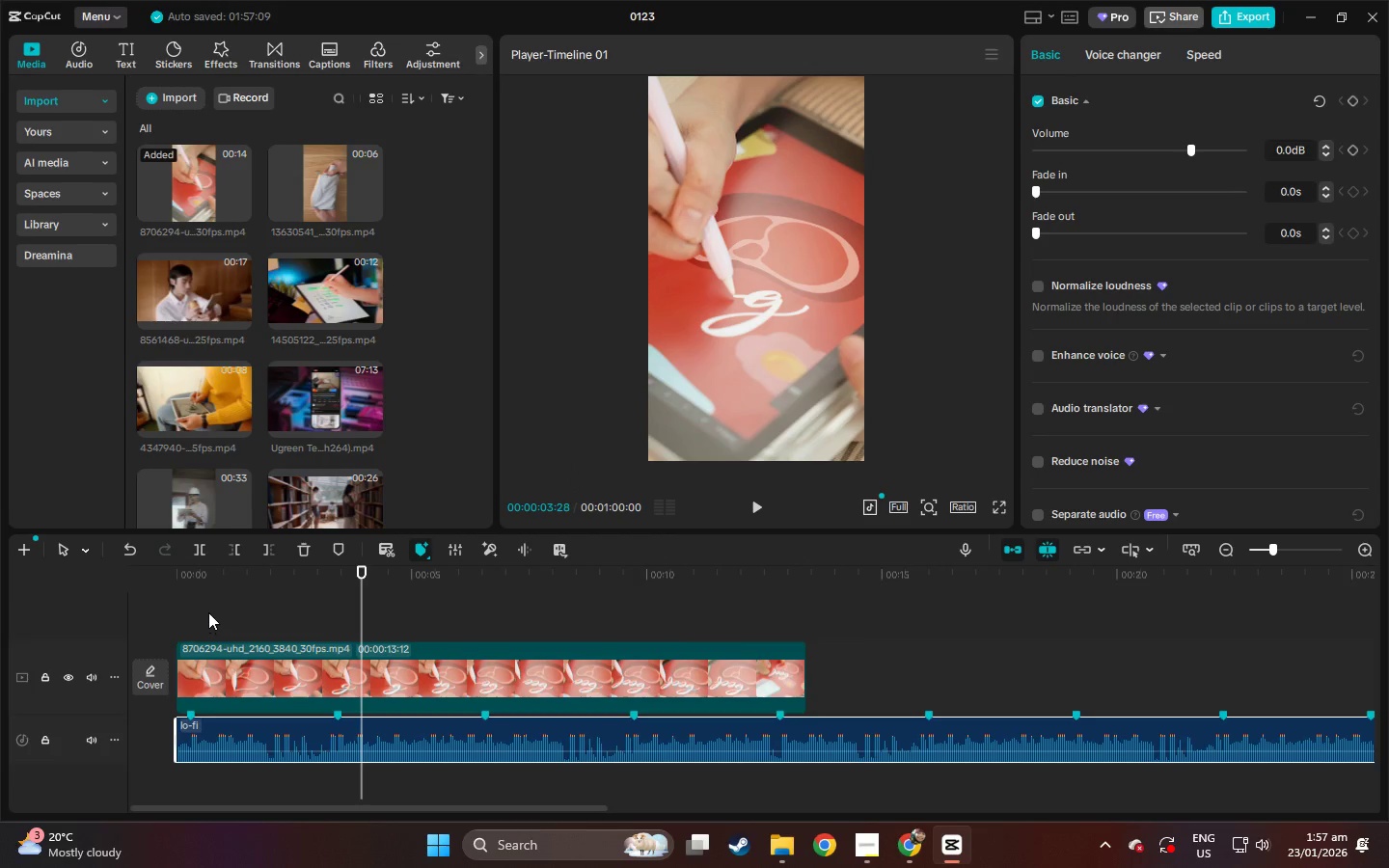 
left_click_drag(start_coordinate=[195, 583], to_coordinate=[109, 586])
 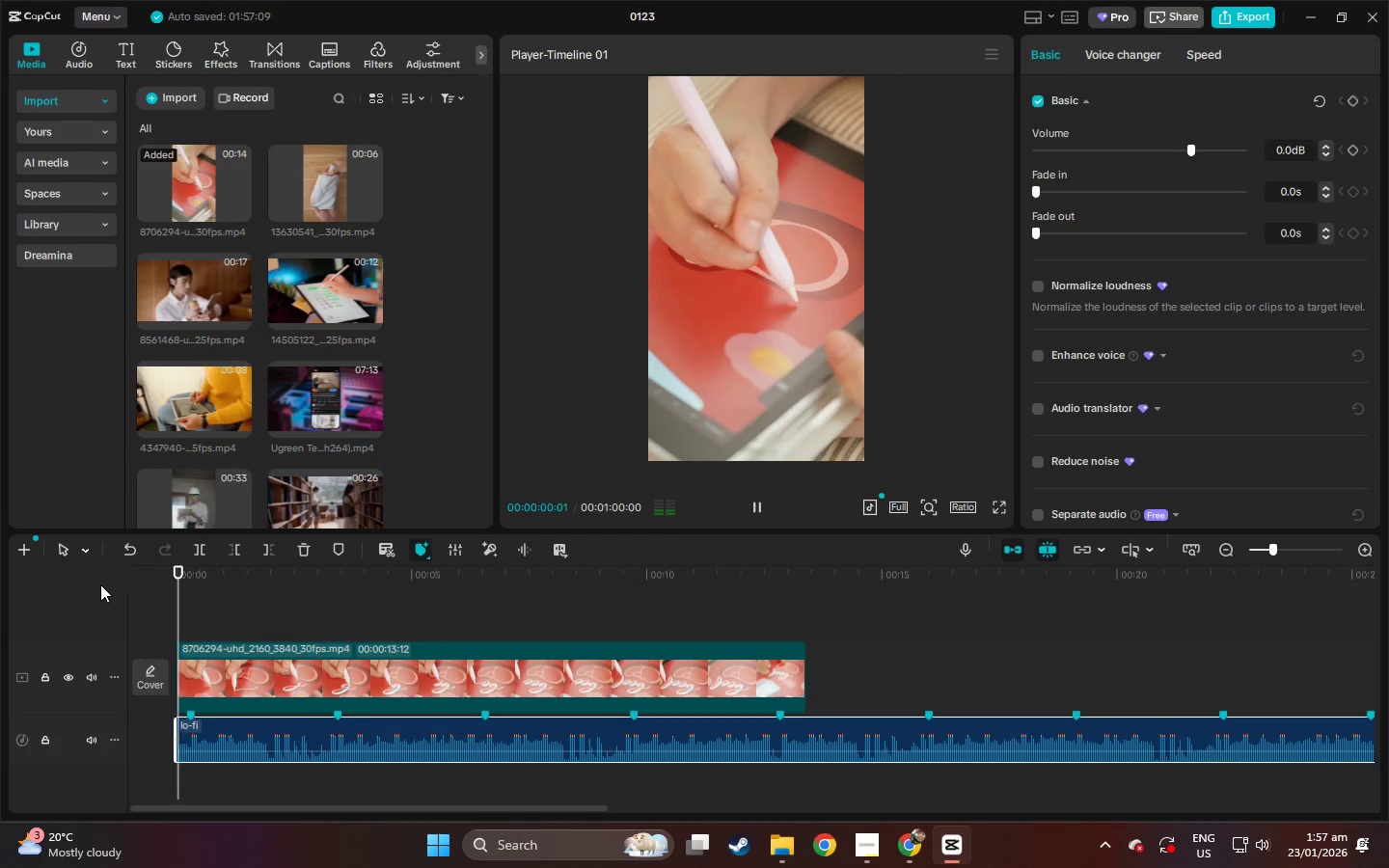 
key(Space)
 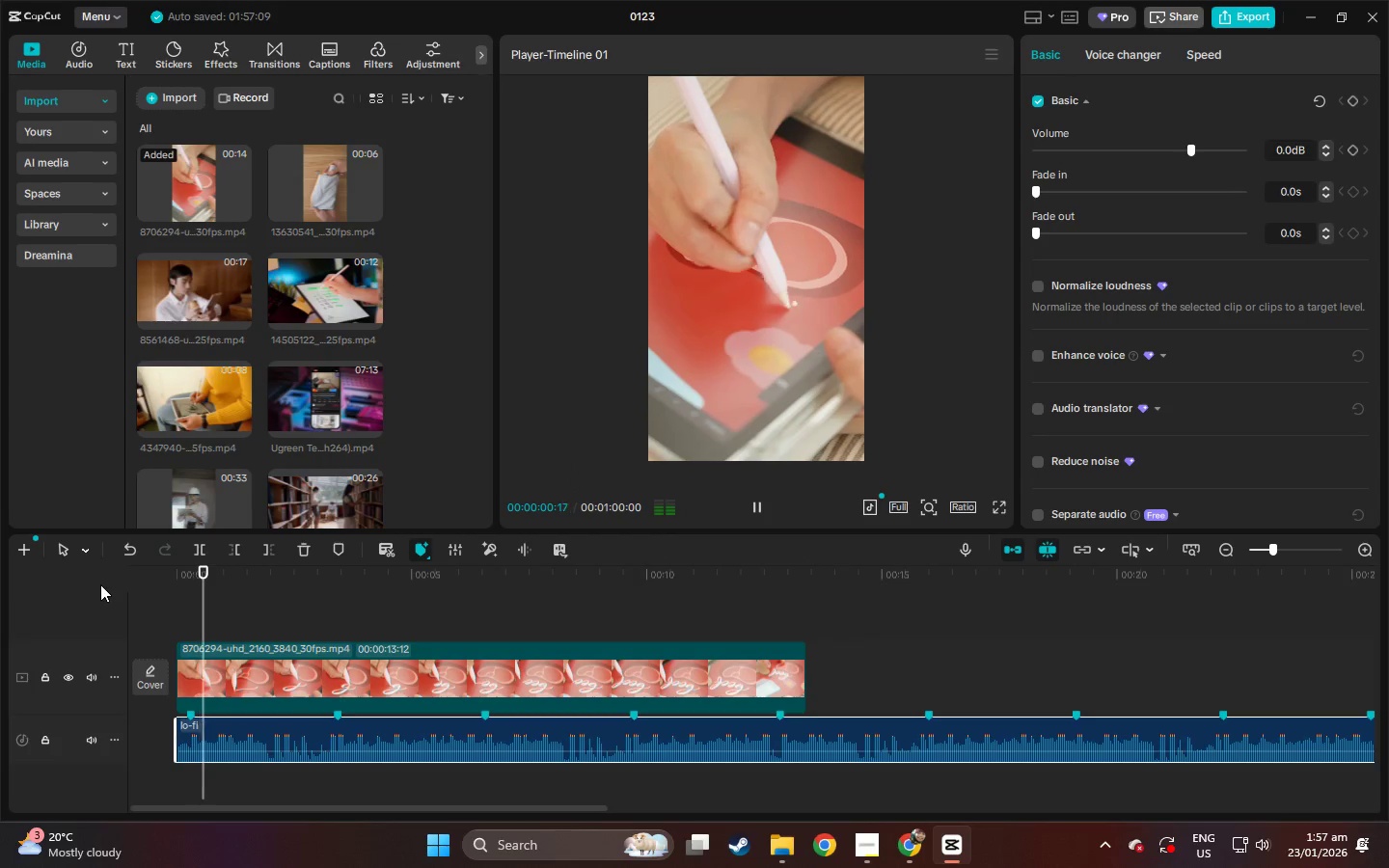 
key(Space)
 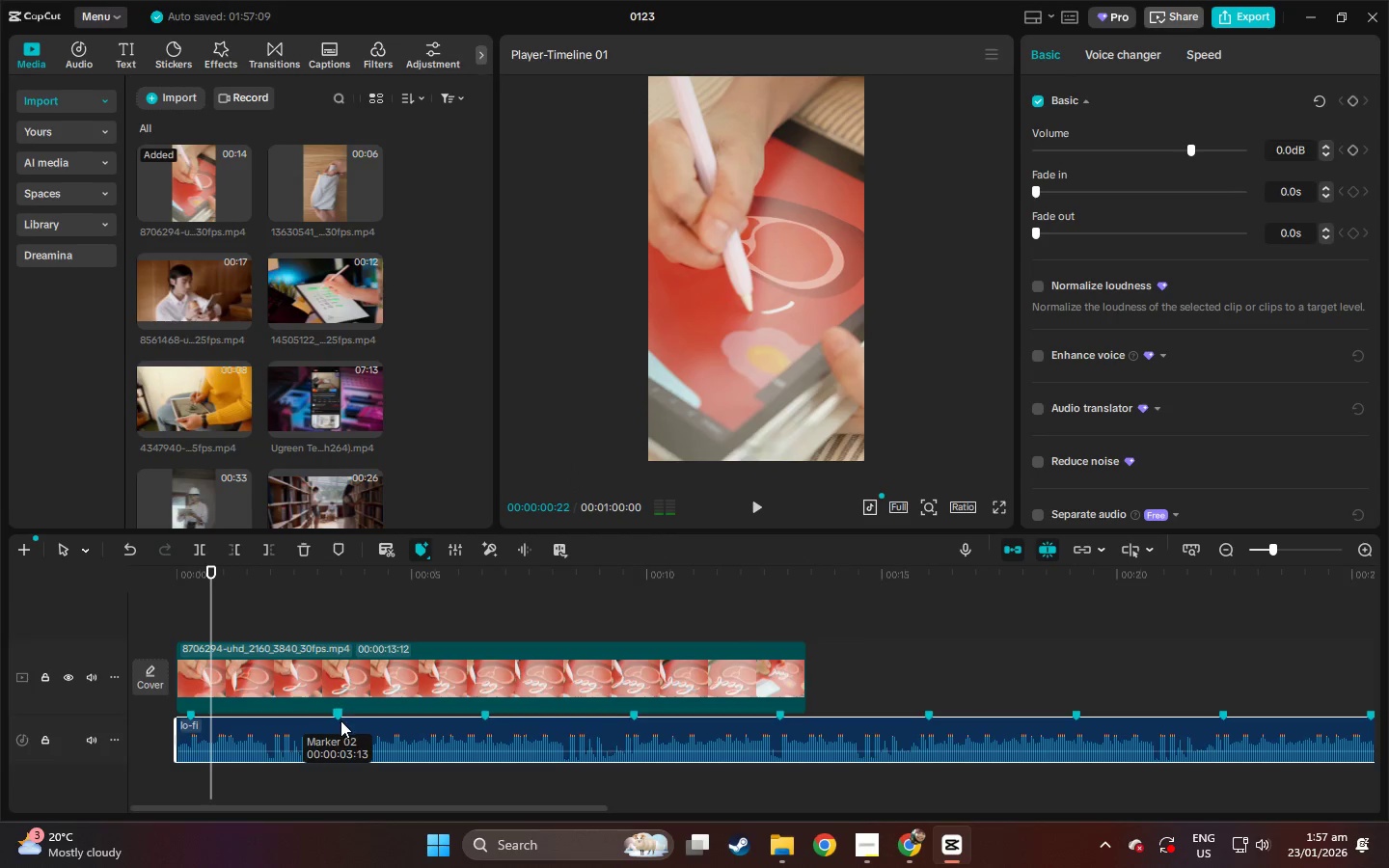 
right_click([339, 738])
 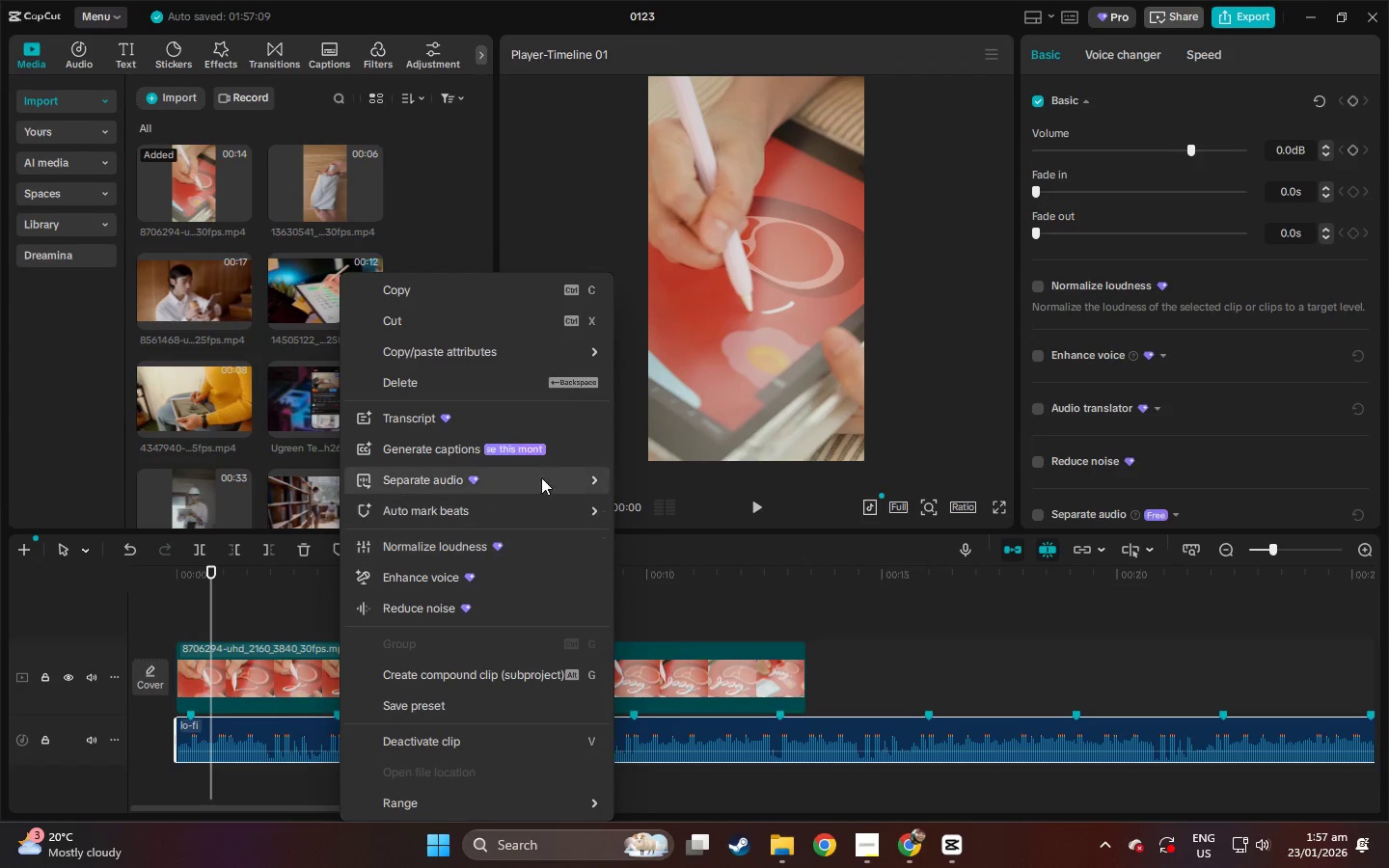 
left_click([544, 502])
 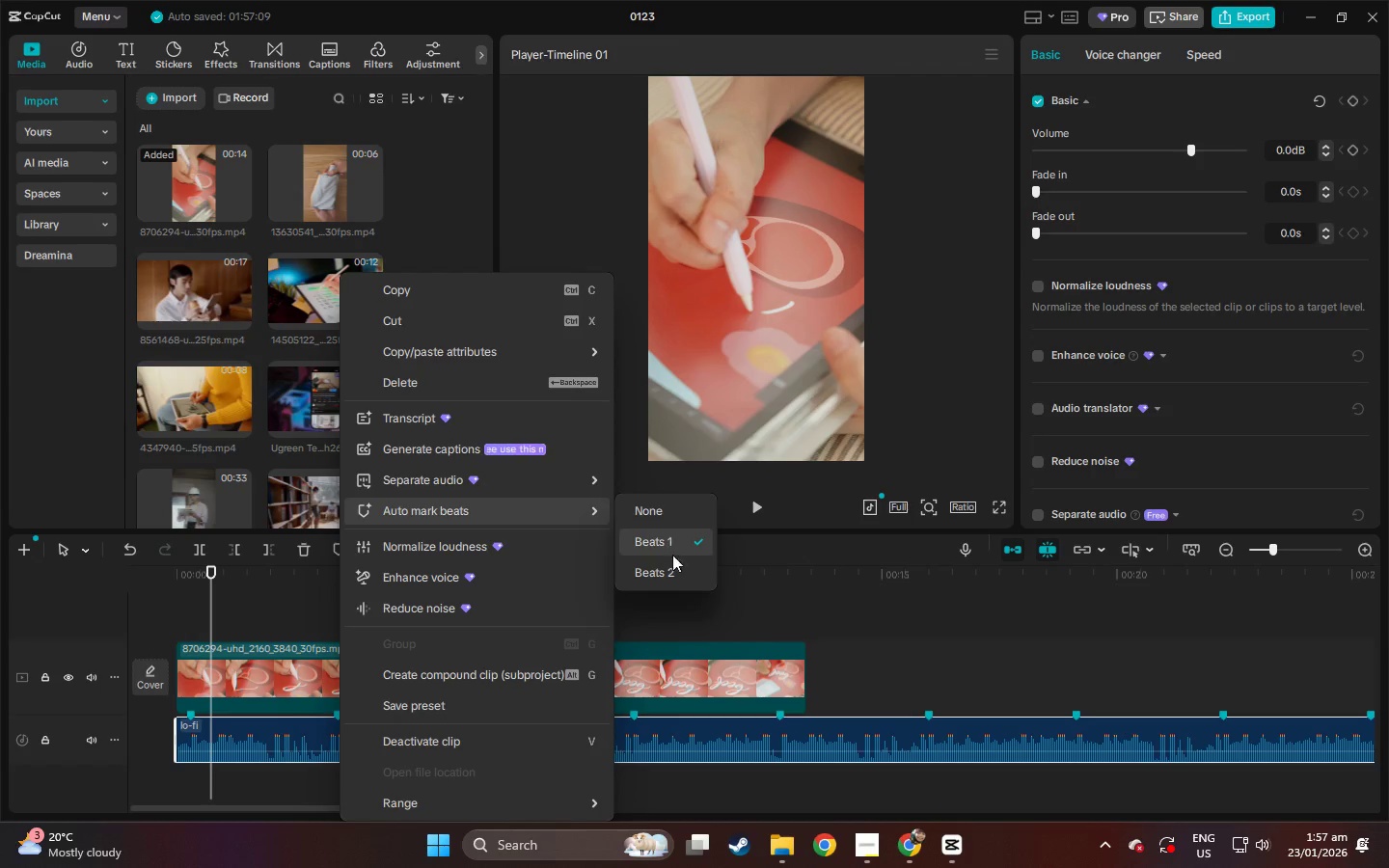 
left_click([672, 573])
 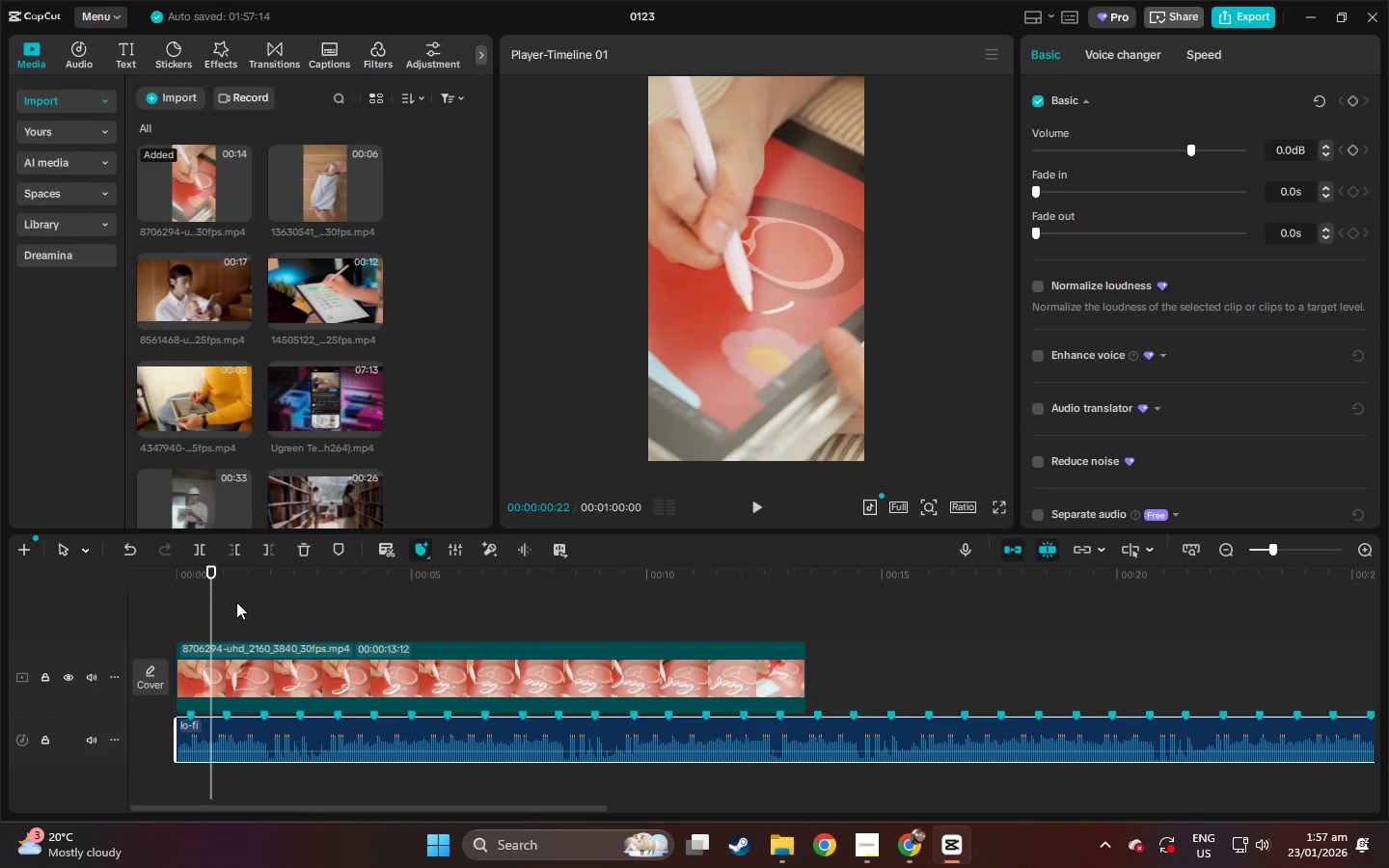 
left_click_drag(start_coordinate=[213, 592], to_coordinate=[148, 592])
 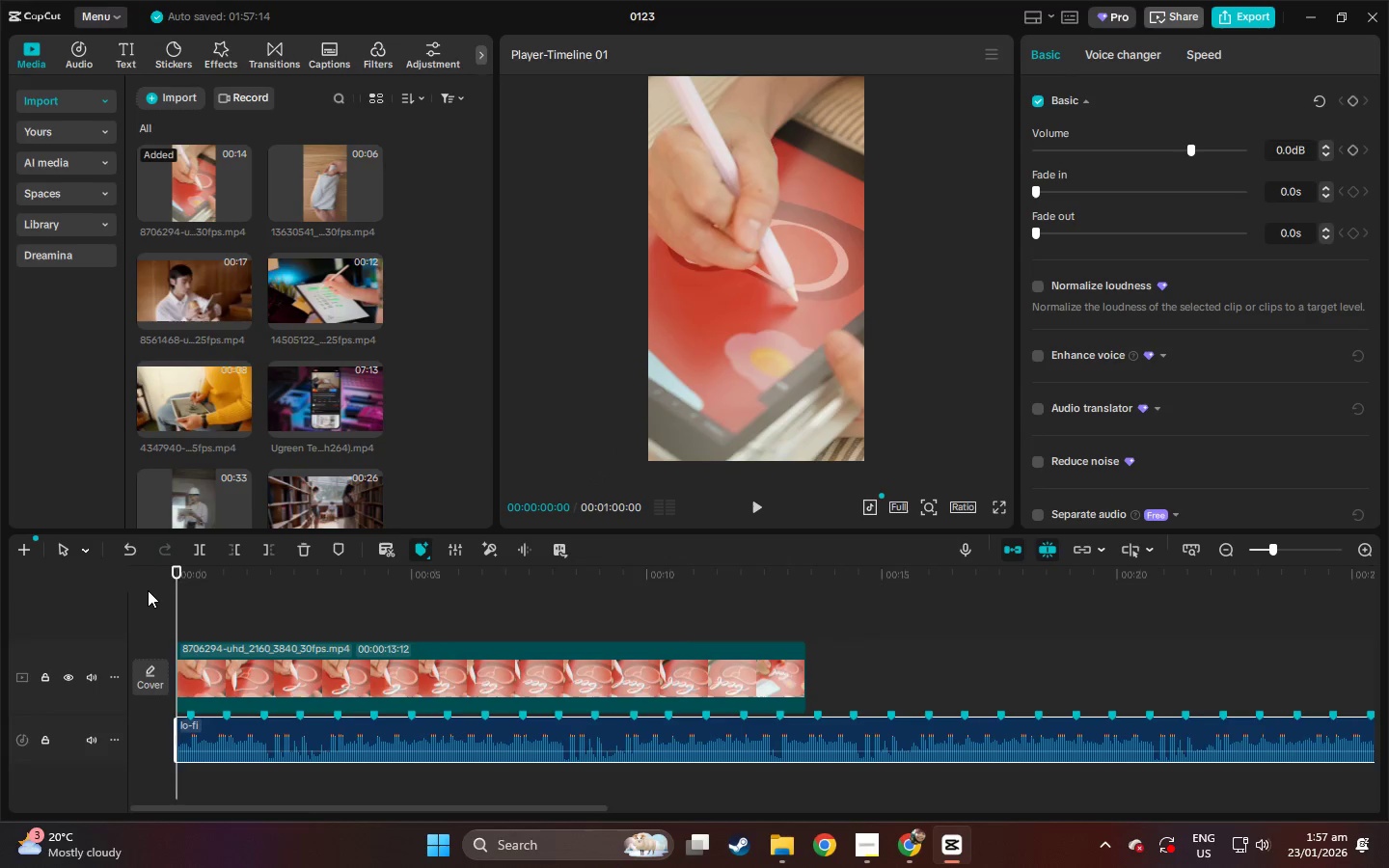 
key(Space)
 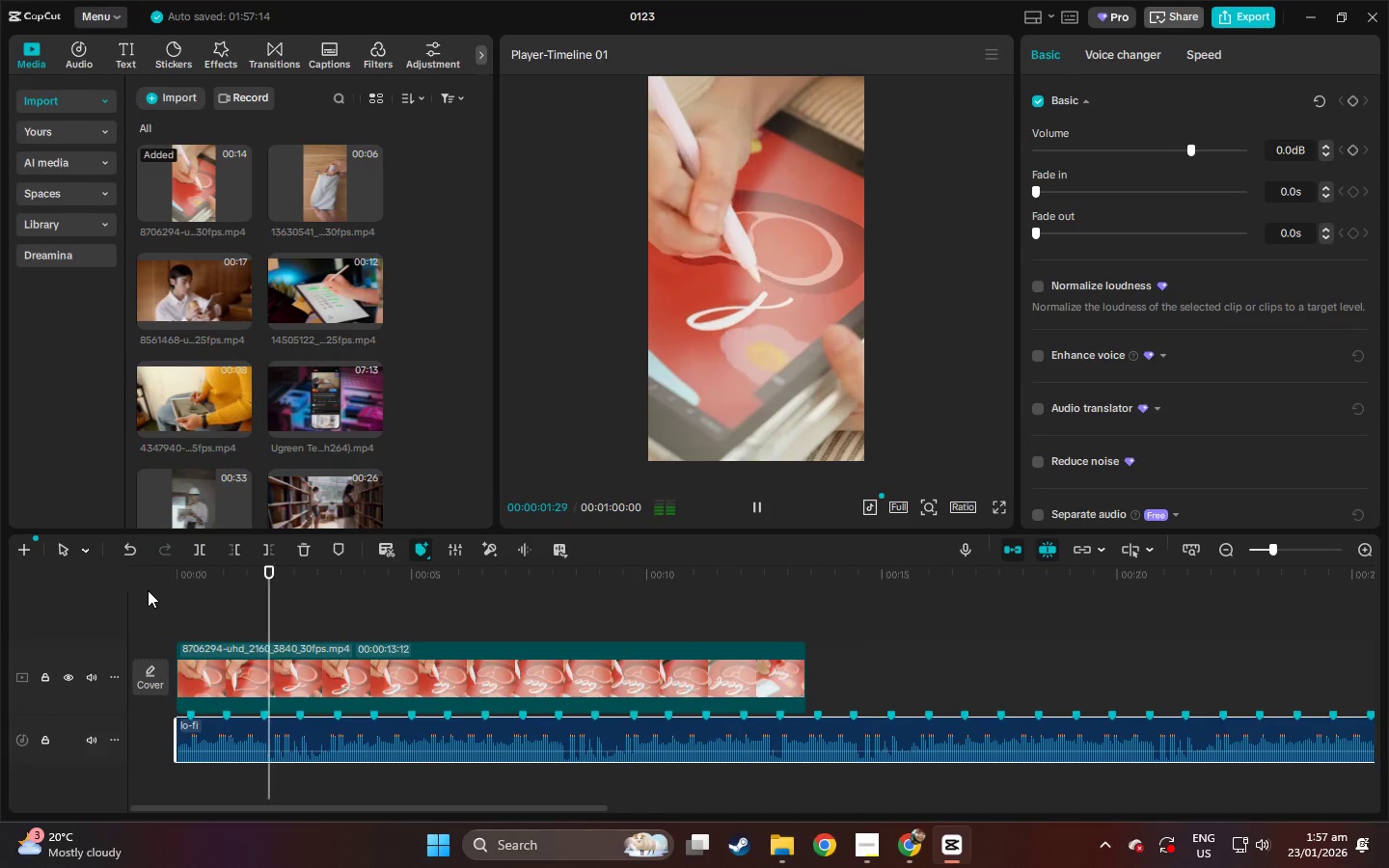 
key(Space)
 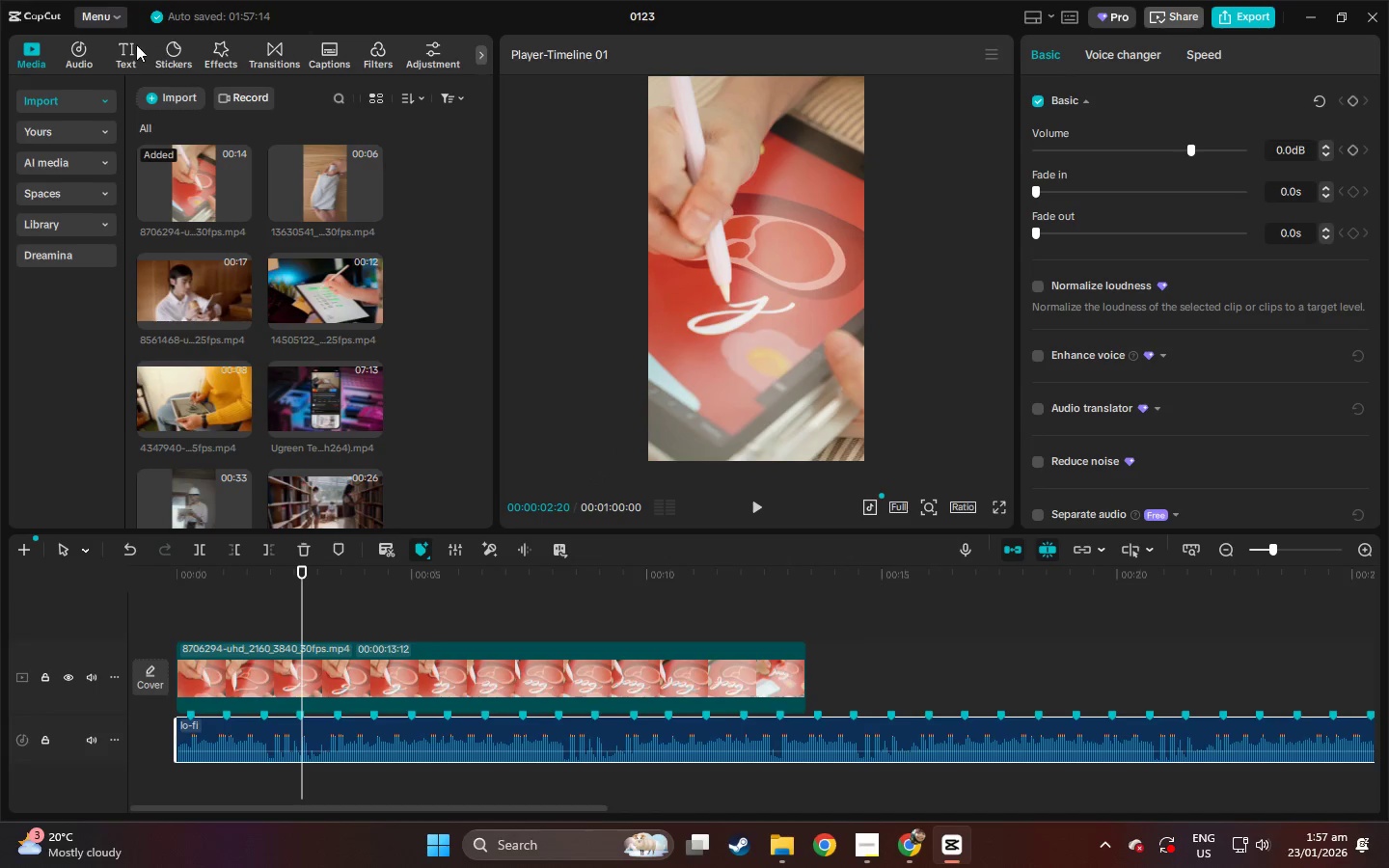 
left_click([93, 50])
 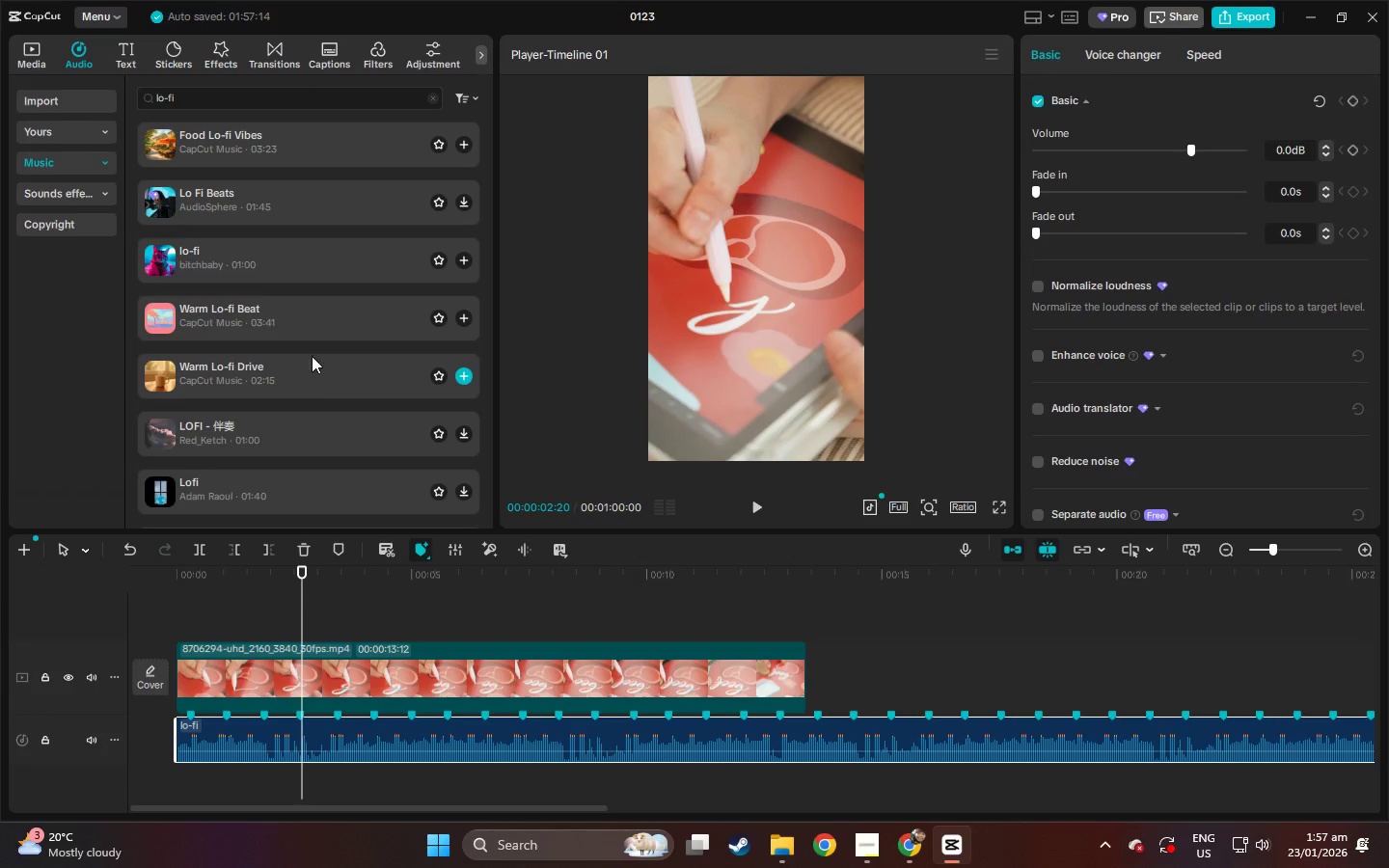 
left_click([277, 363])
 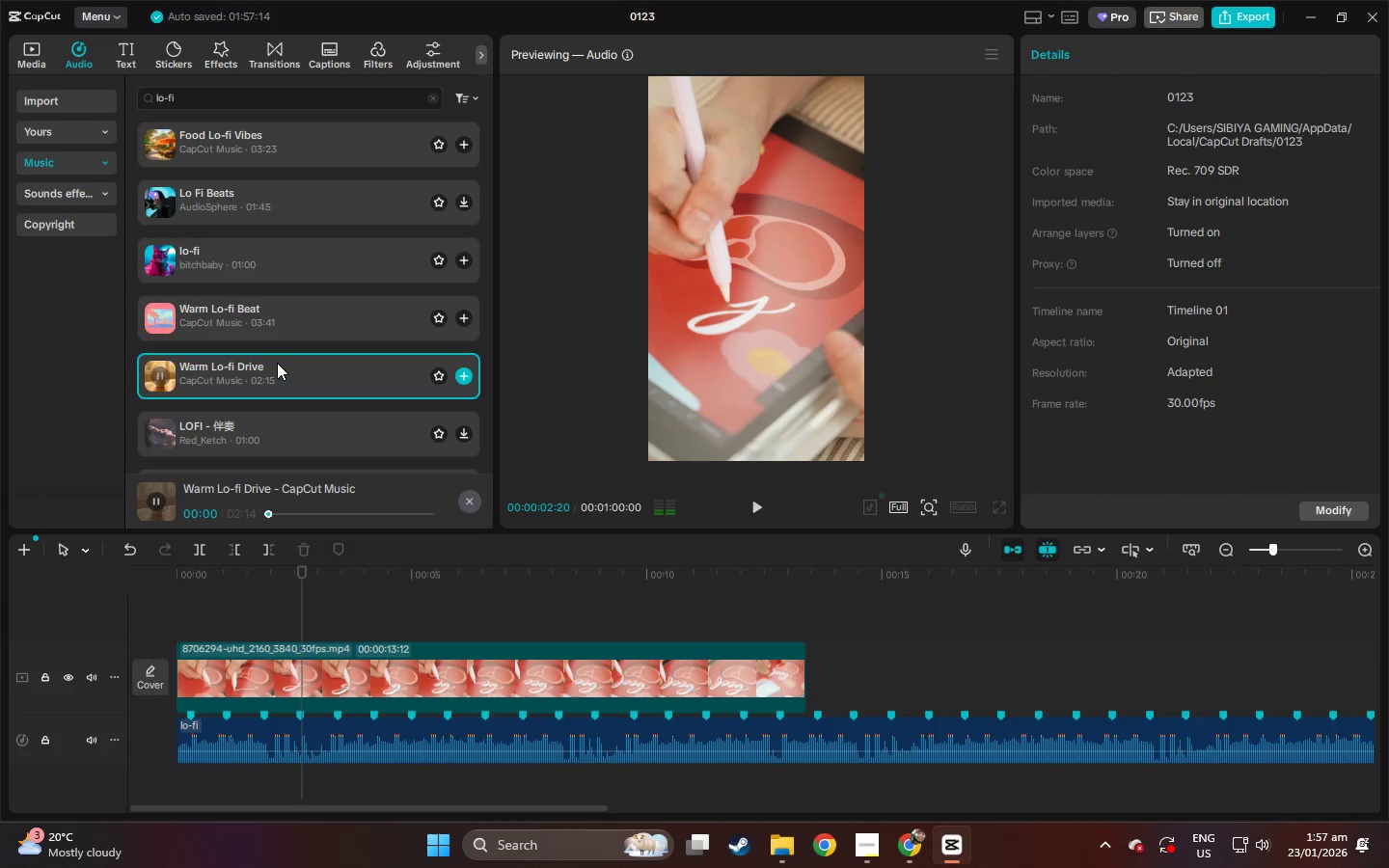 
left_click([217, 357])
 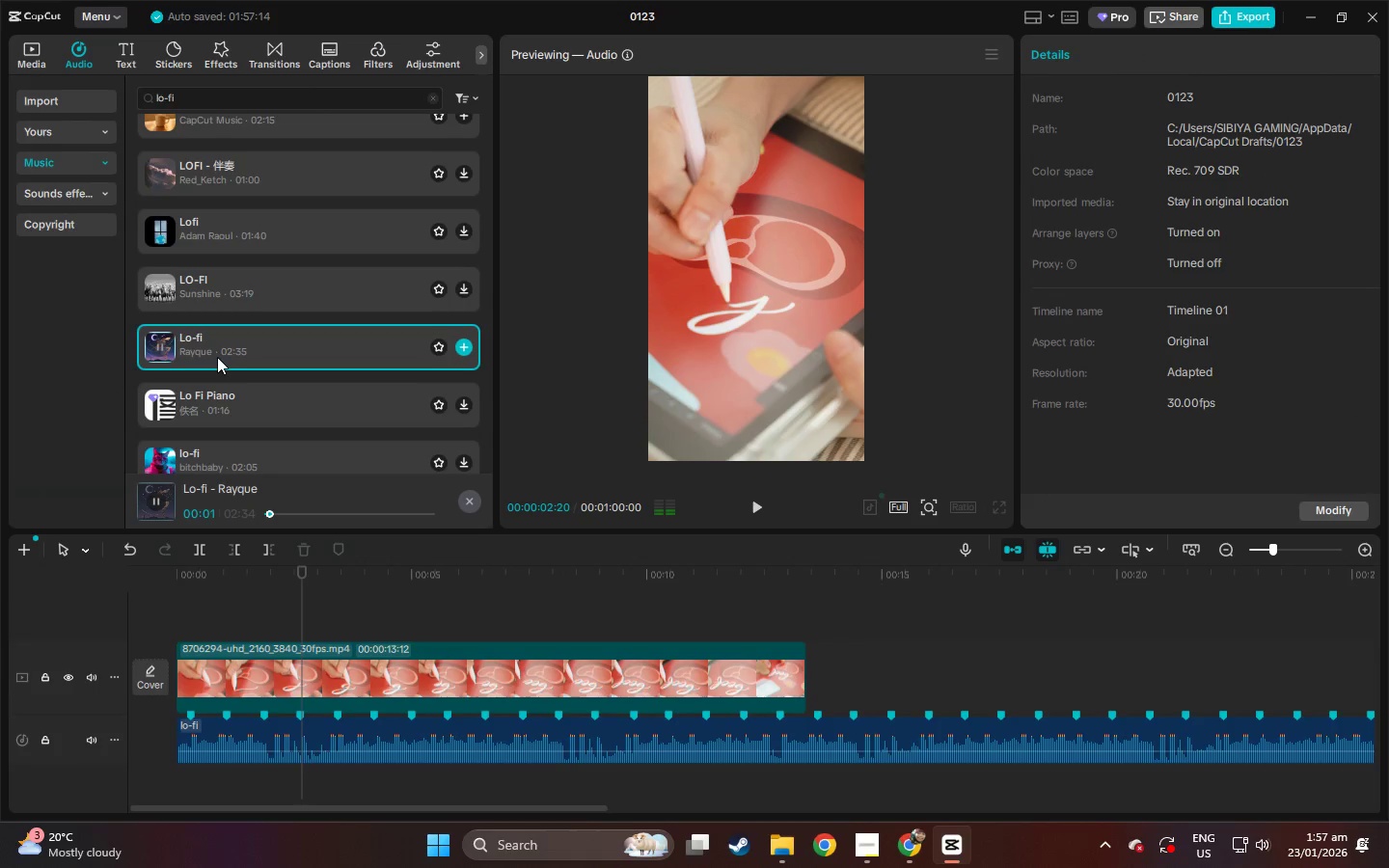 
scroll: coordinate [258, 372], scroll_direction: down, amount: 3.0
 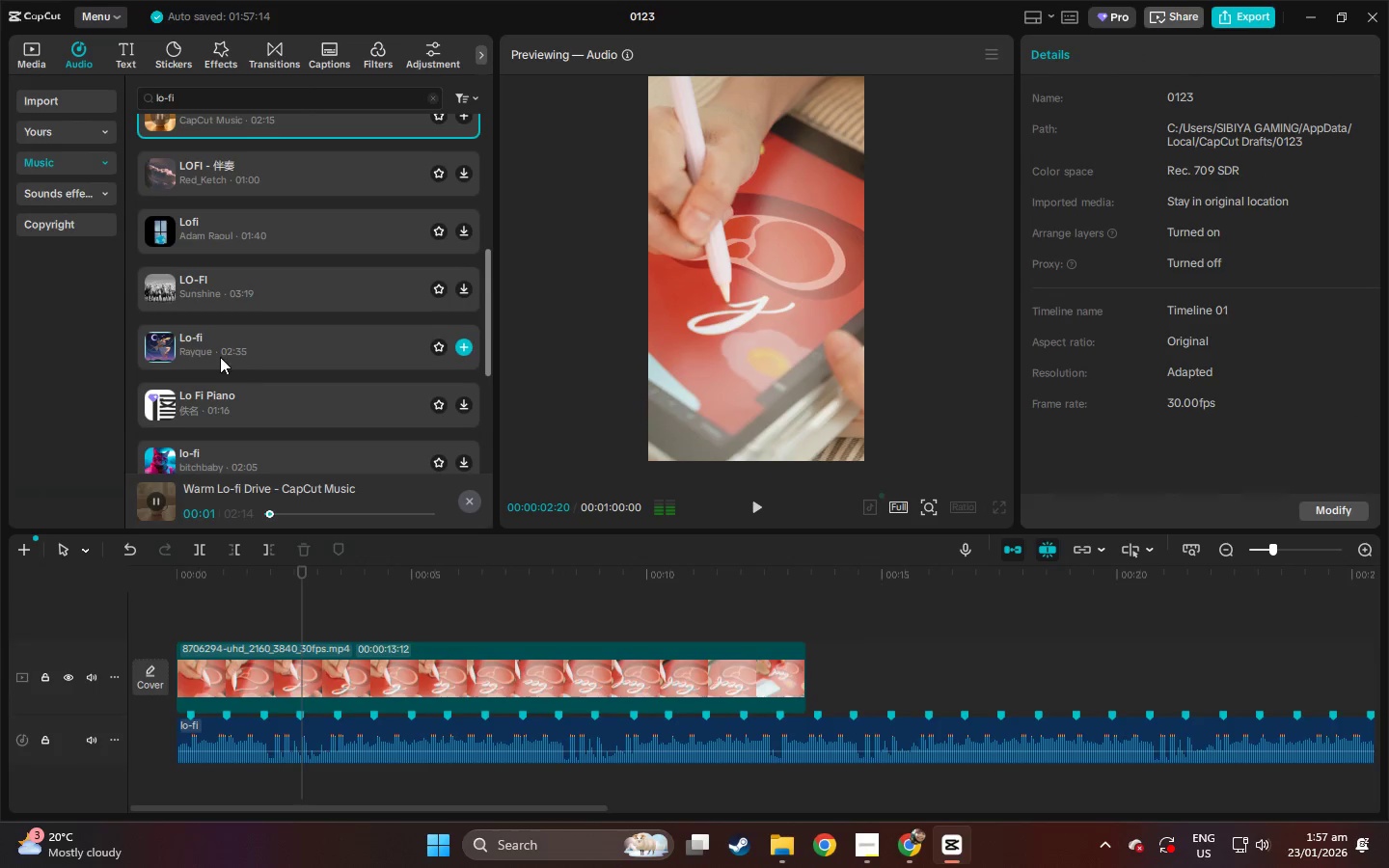 
key(Alt+AltLeft)
 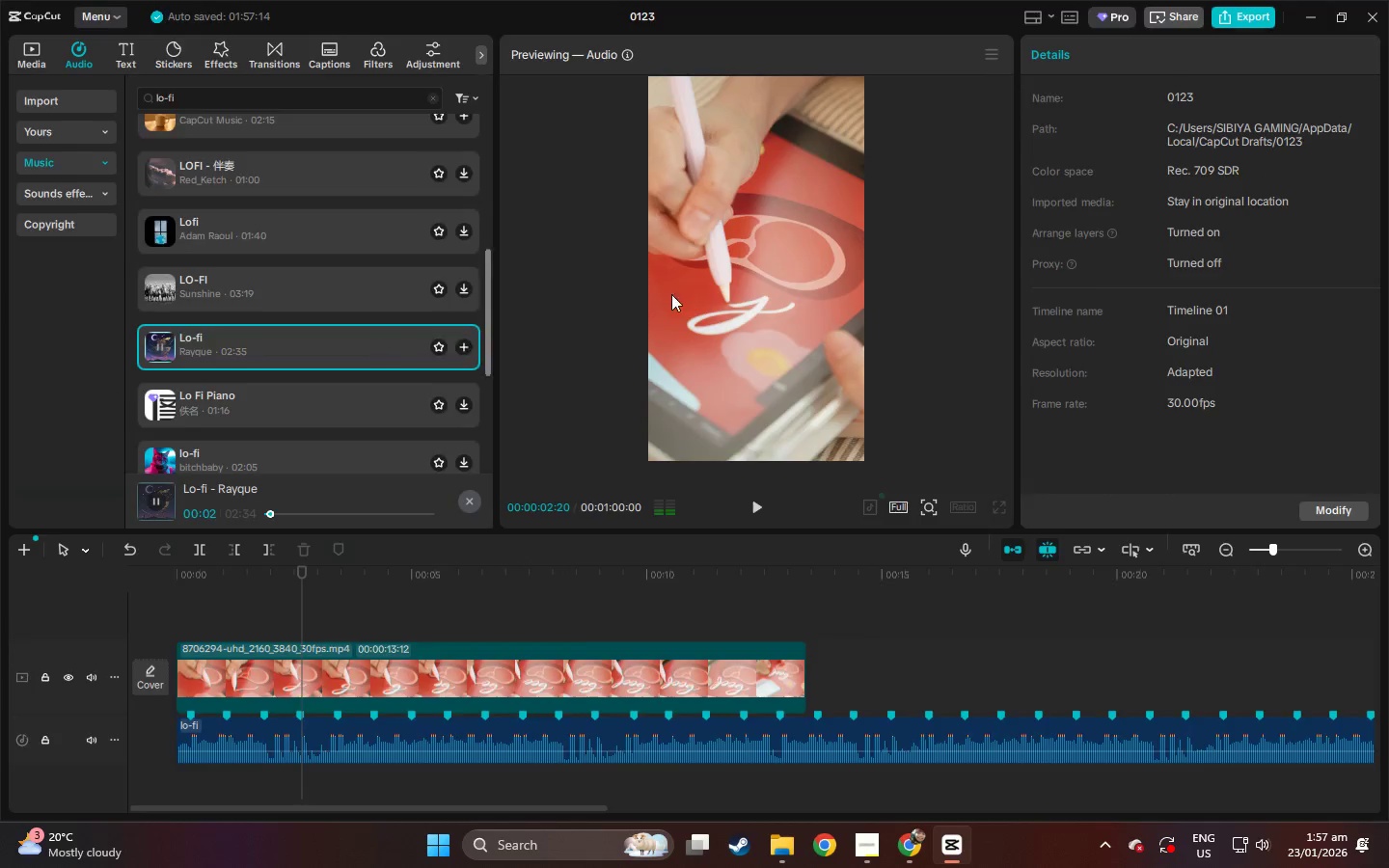 
key(Alt+Tab)
 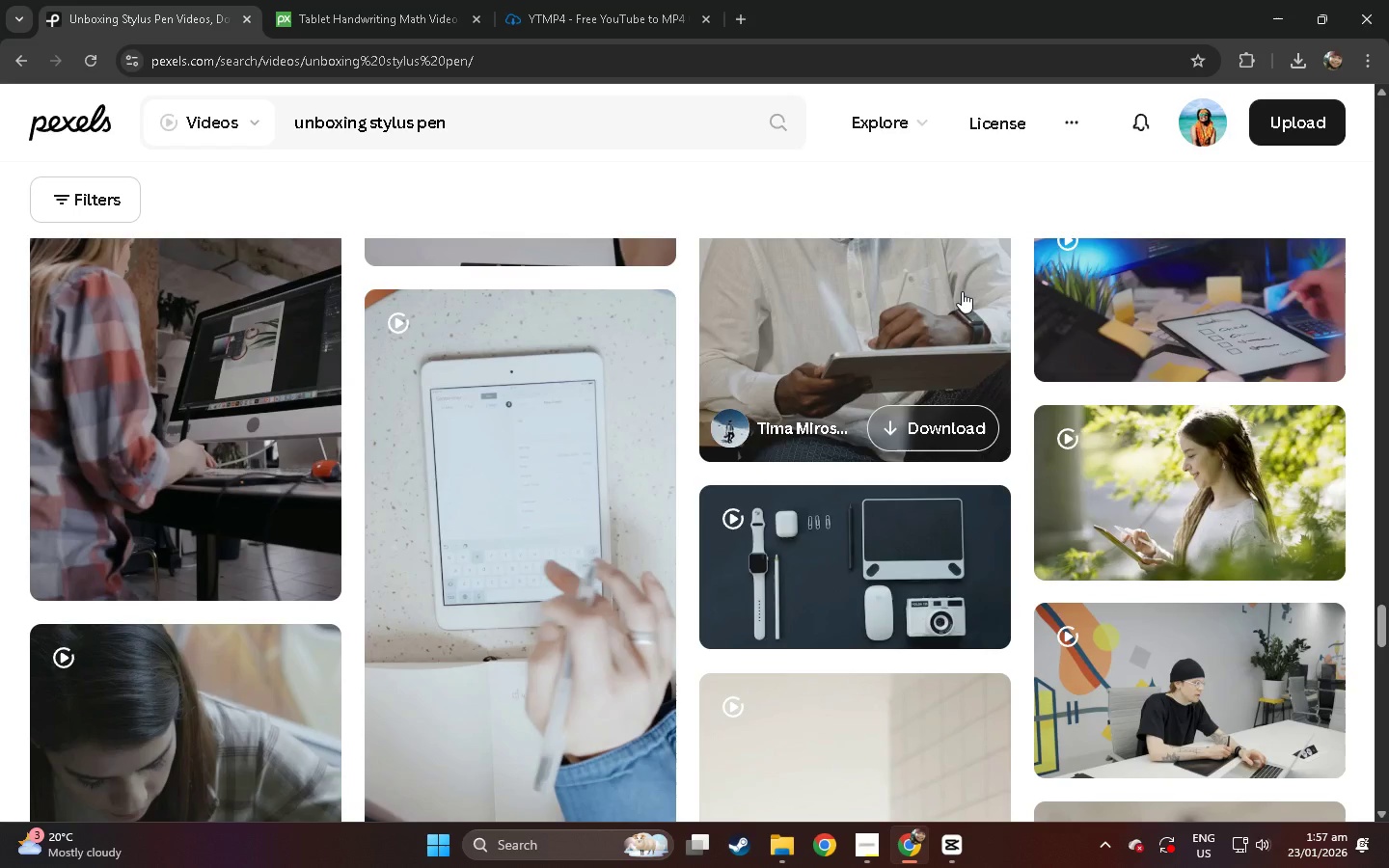 
key(Alt+Tab)
 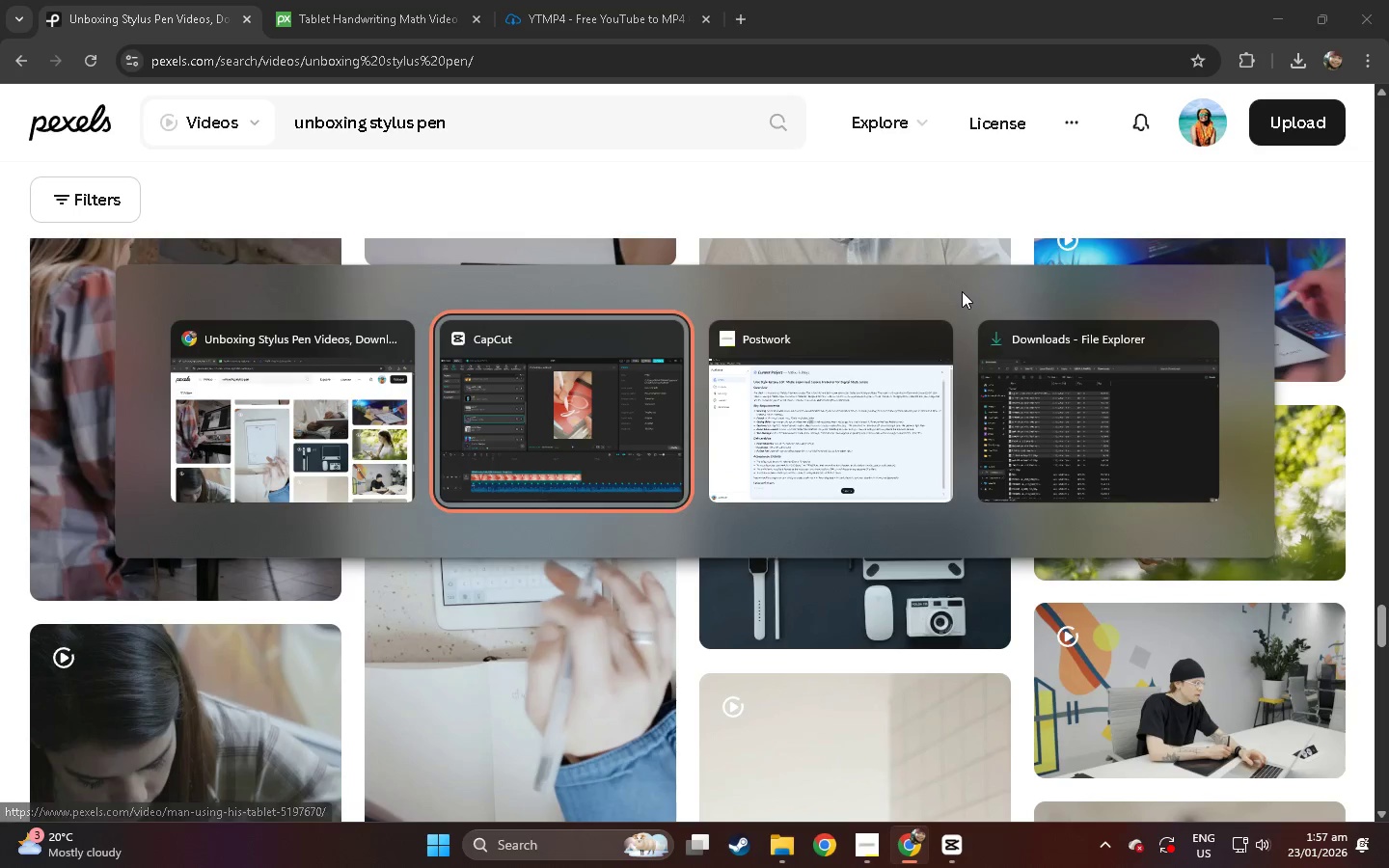 
key(Alt+Tab)